 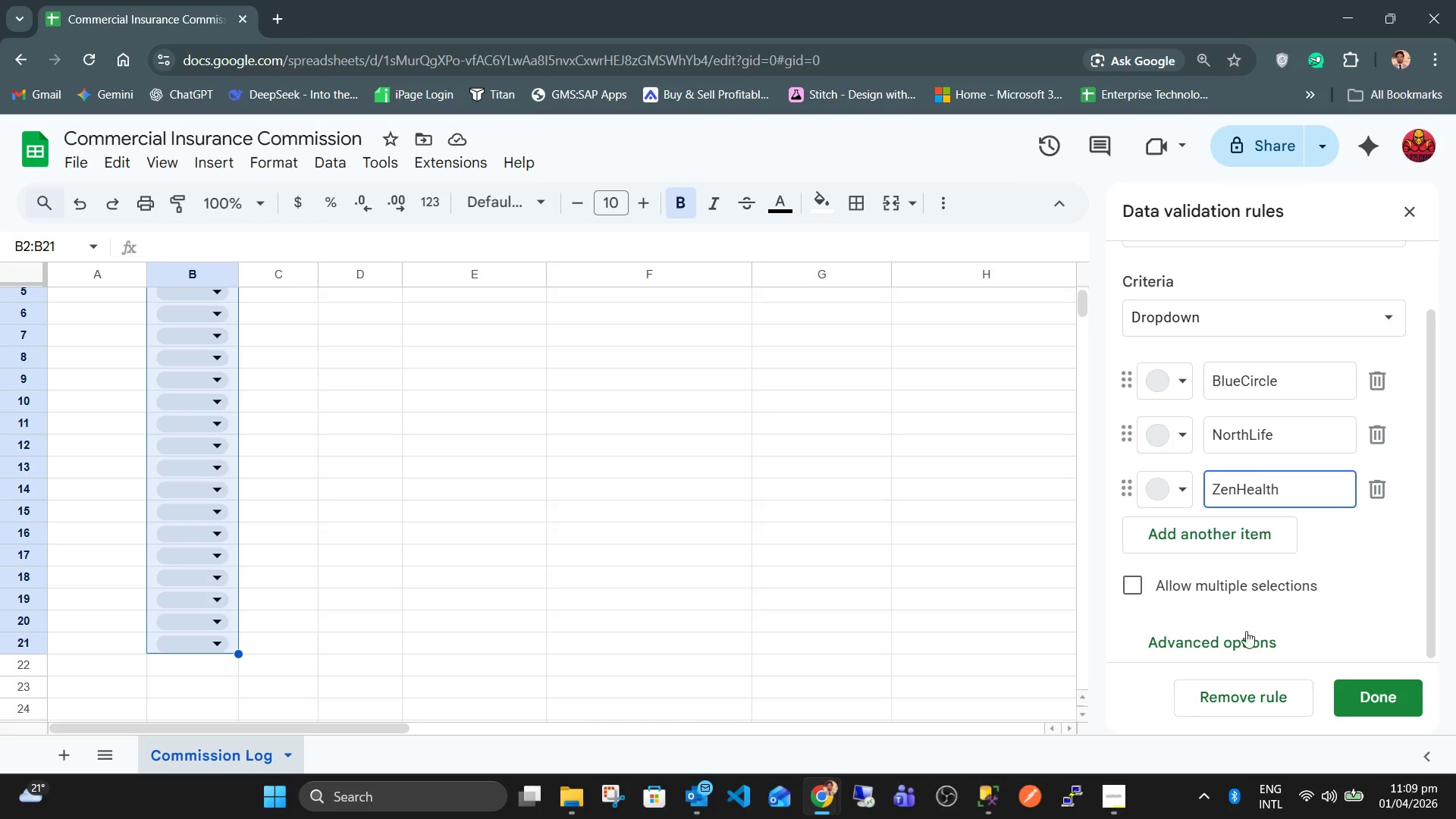 
scroll: coordinate [1239, 519], scroll_direction: down, amount: 6.0
 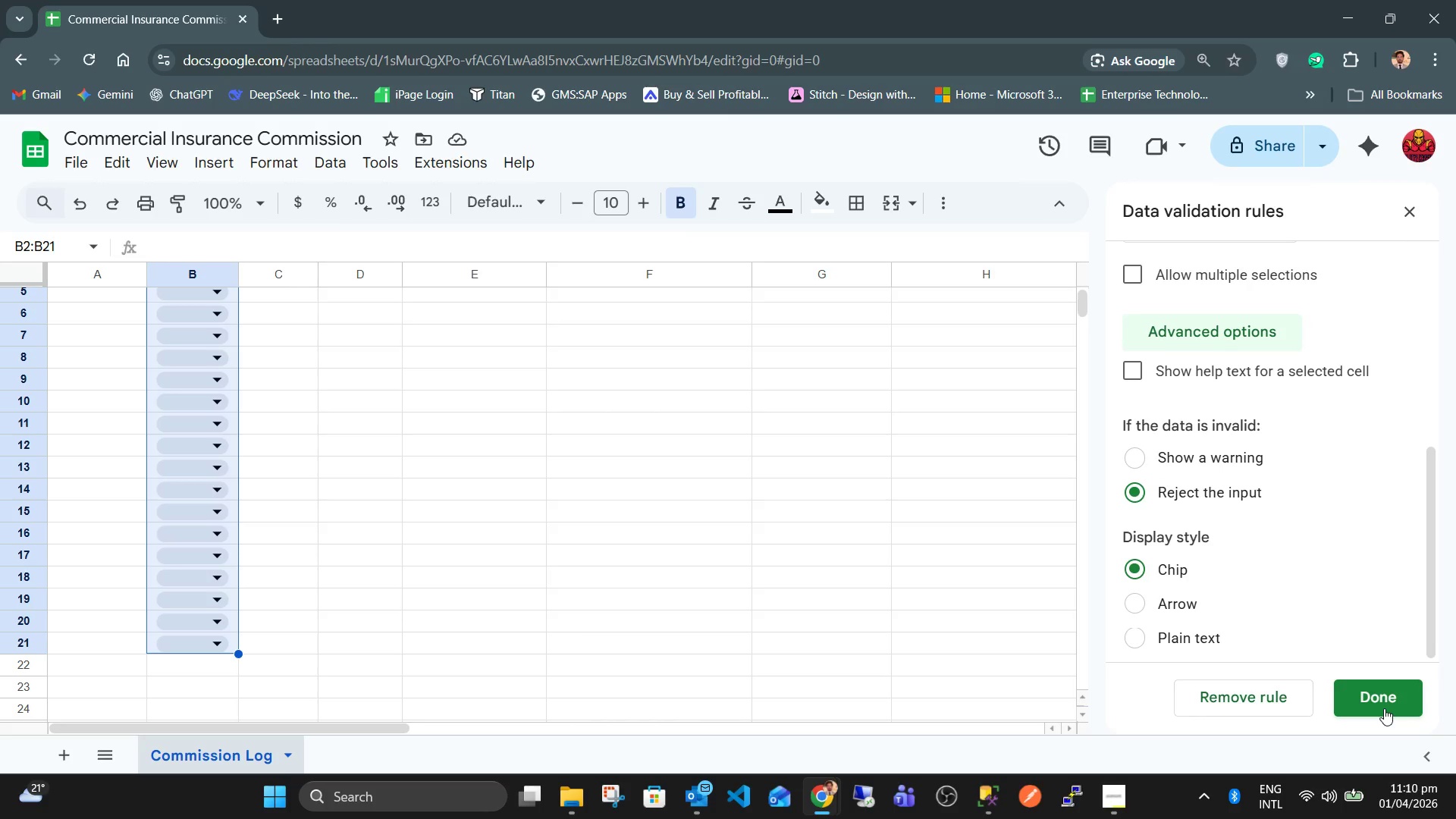 
left_click([1384, 708])
 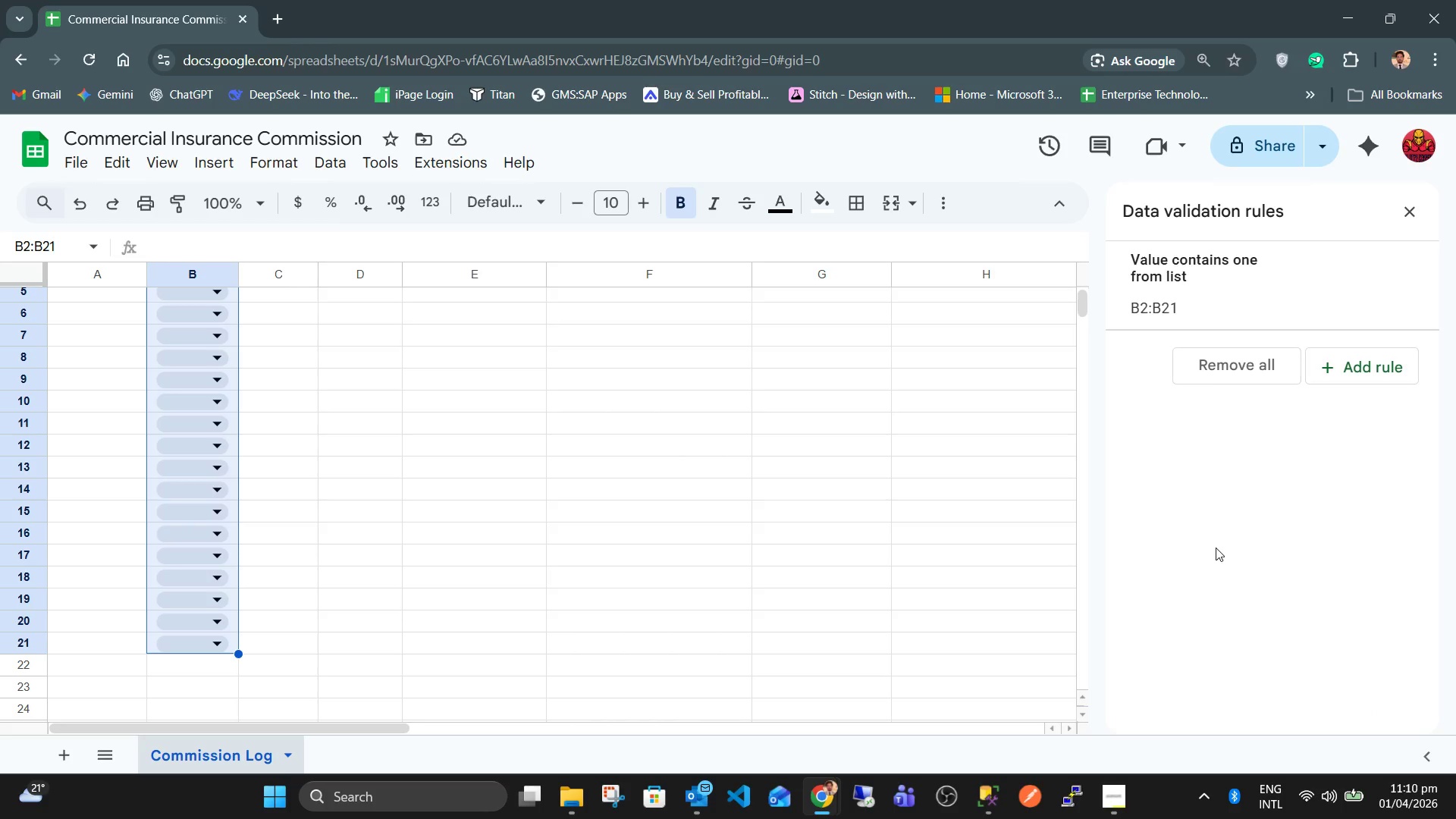 
scroll: coordinate [1216, 543], scroll_direction: up, amount: 2.0
 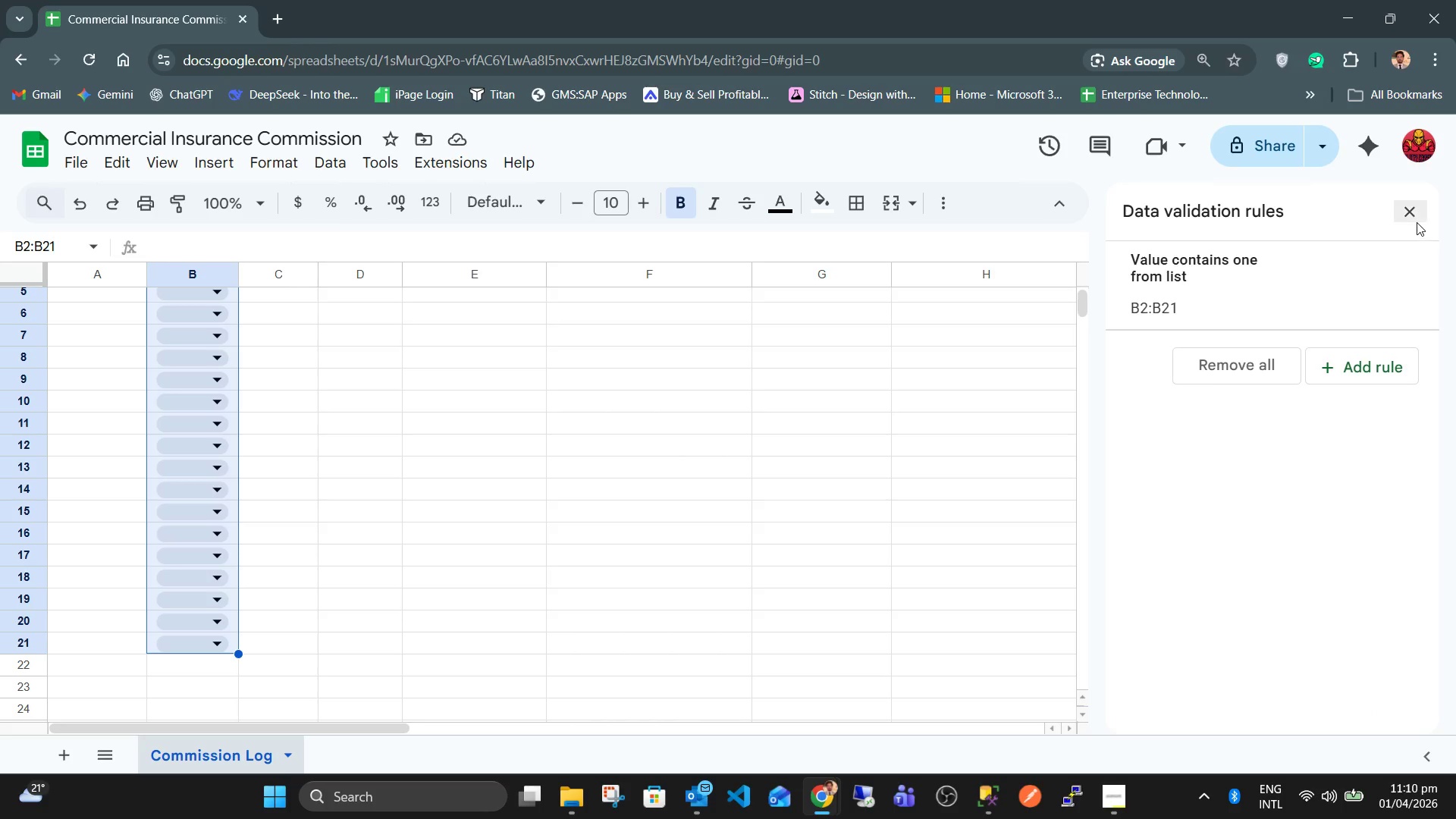 
left_click([1411, 214])
 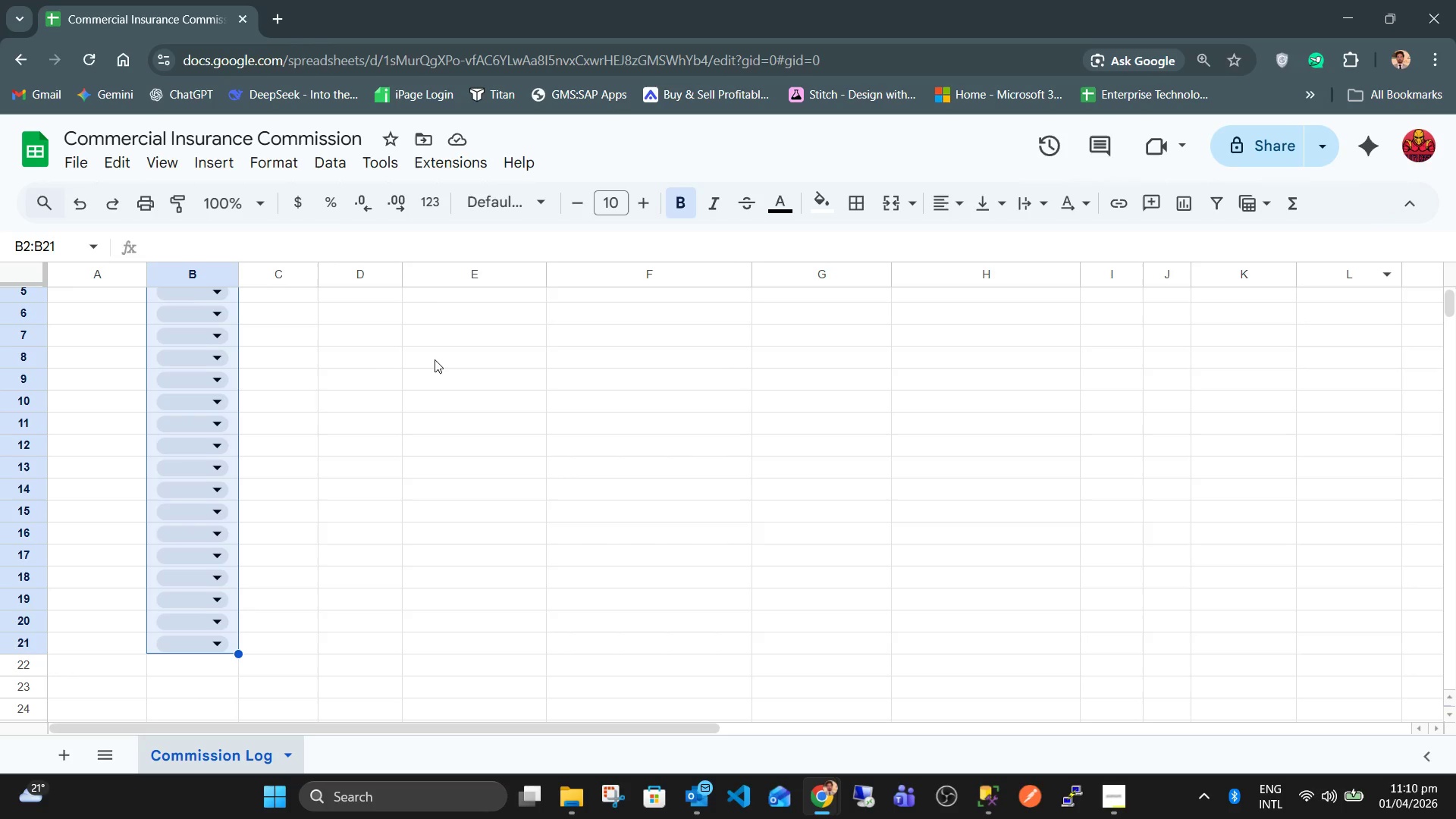 
scroll: coordinate [366, 375], scroll_direction: up, amount: 4.0
 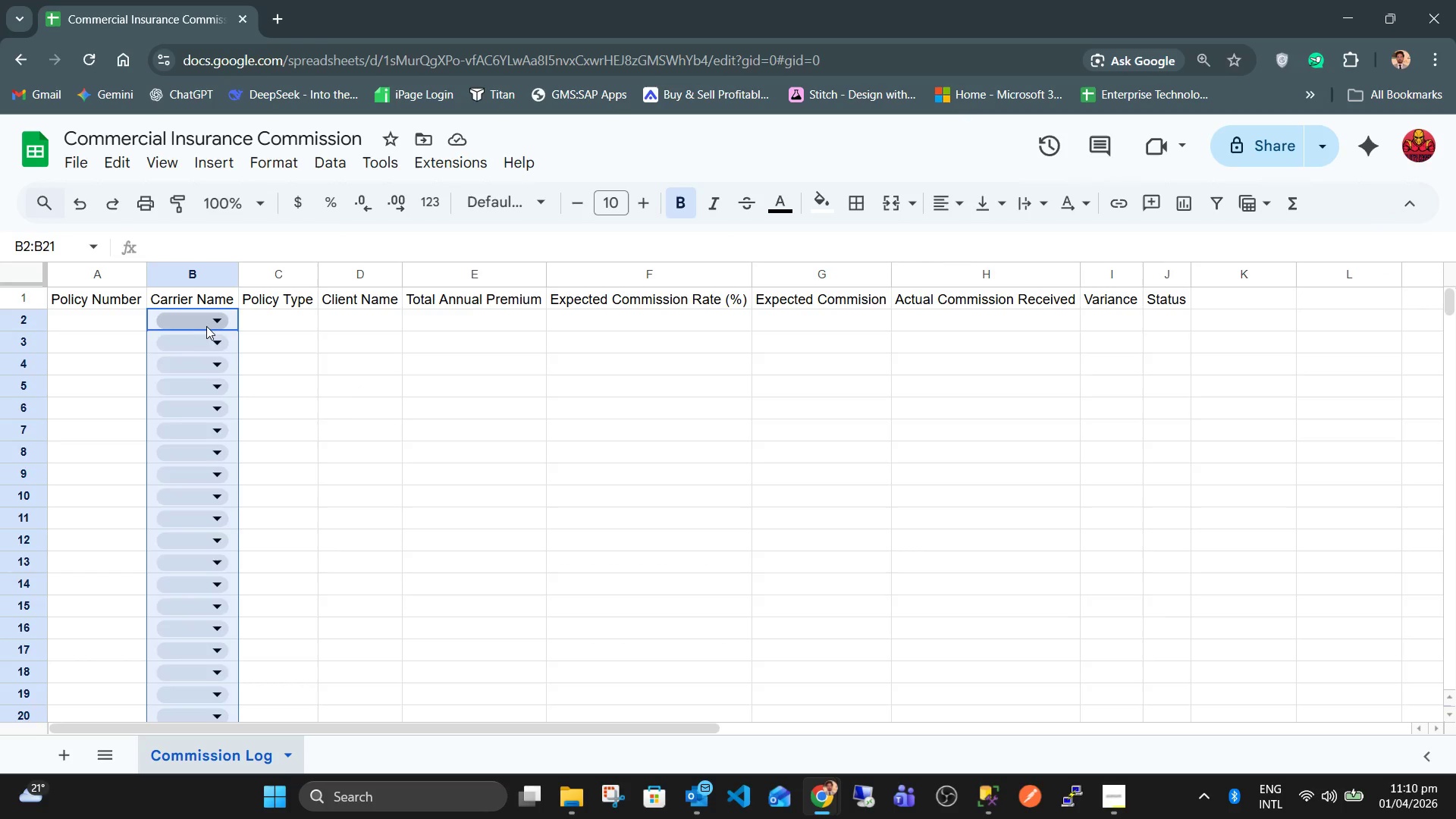 
left_click([209, 326])
 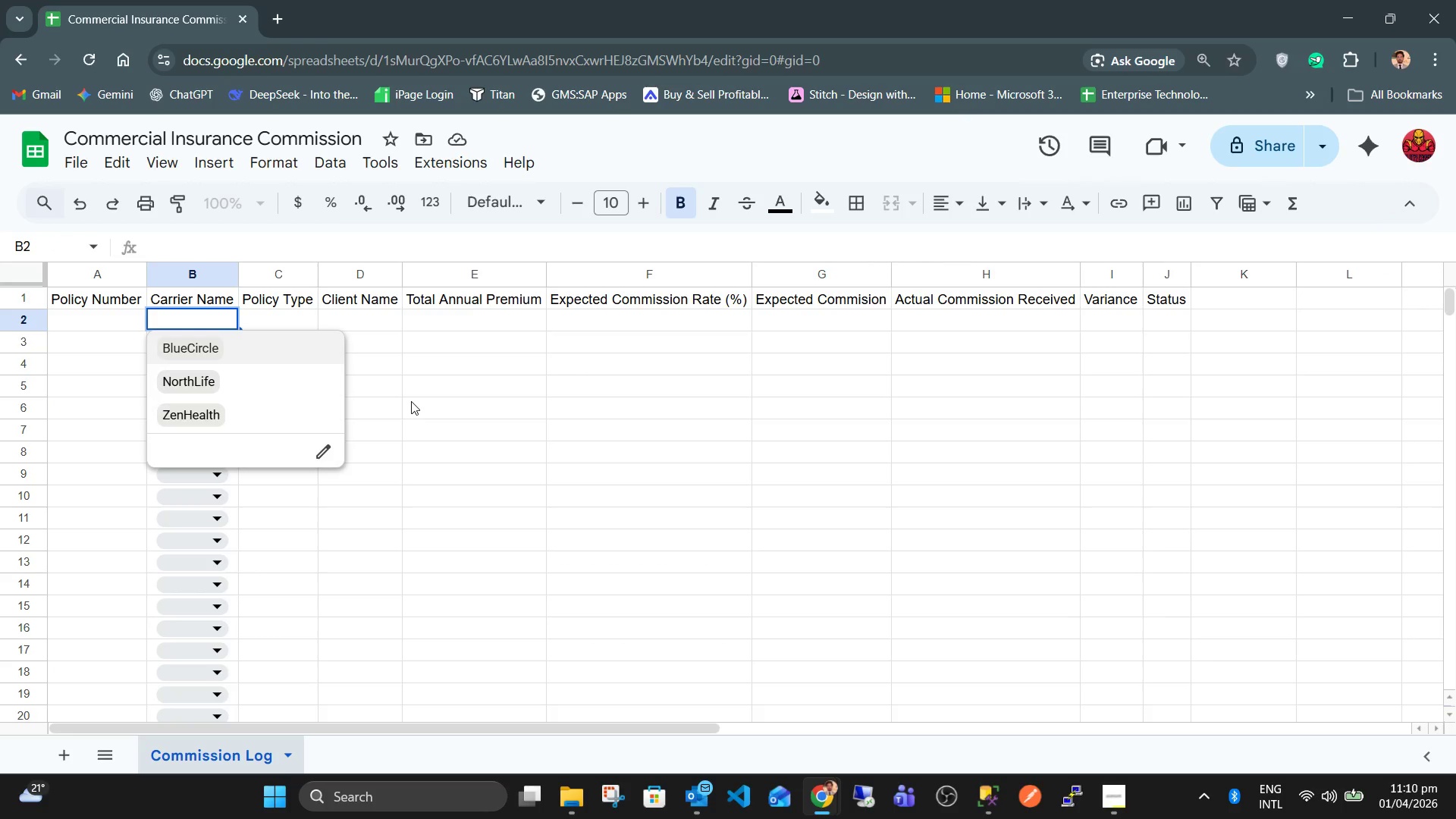 
wait(5.42)
 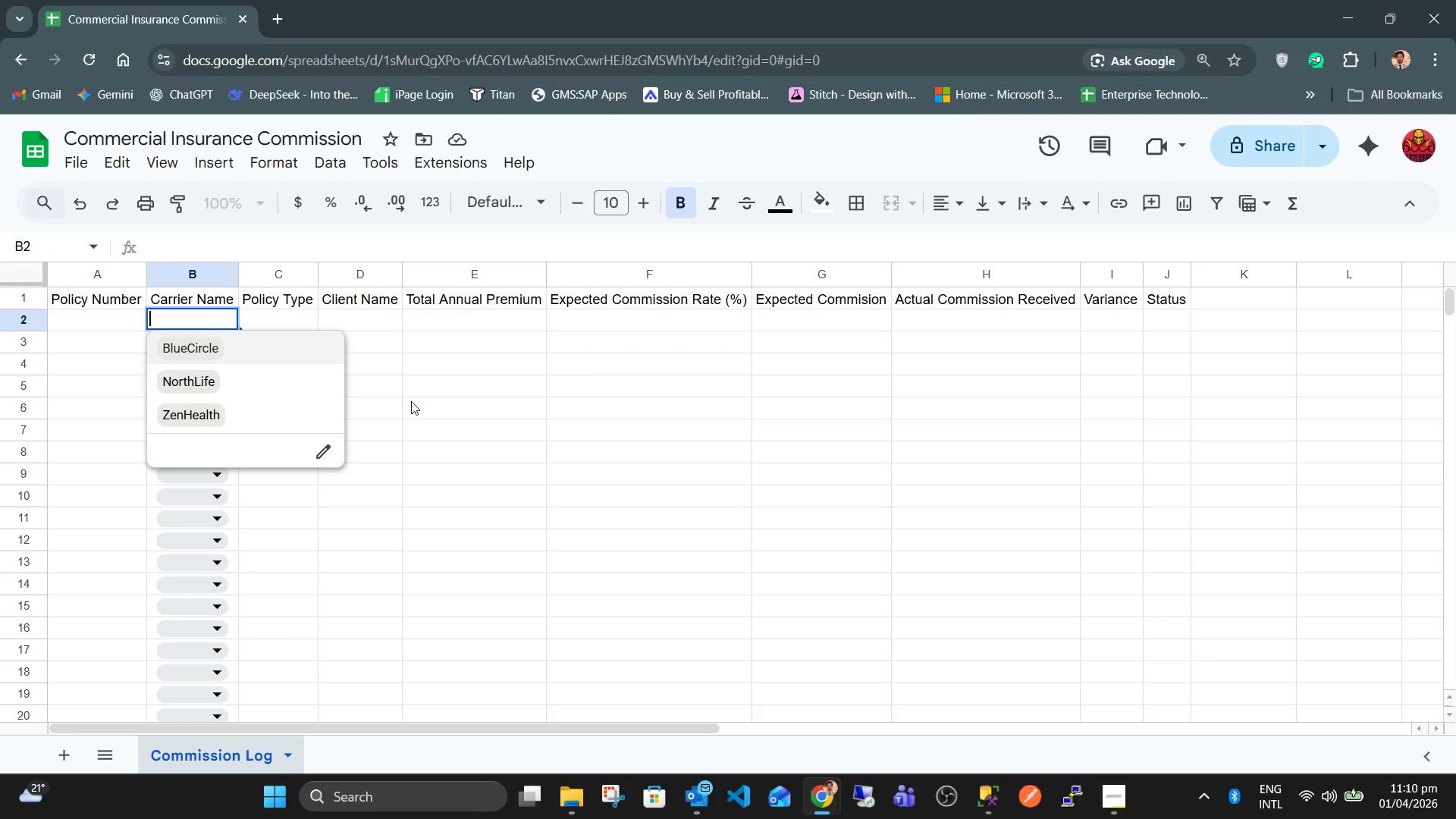 
left_click([411, 401])
 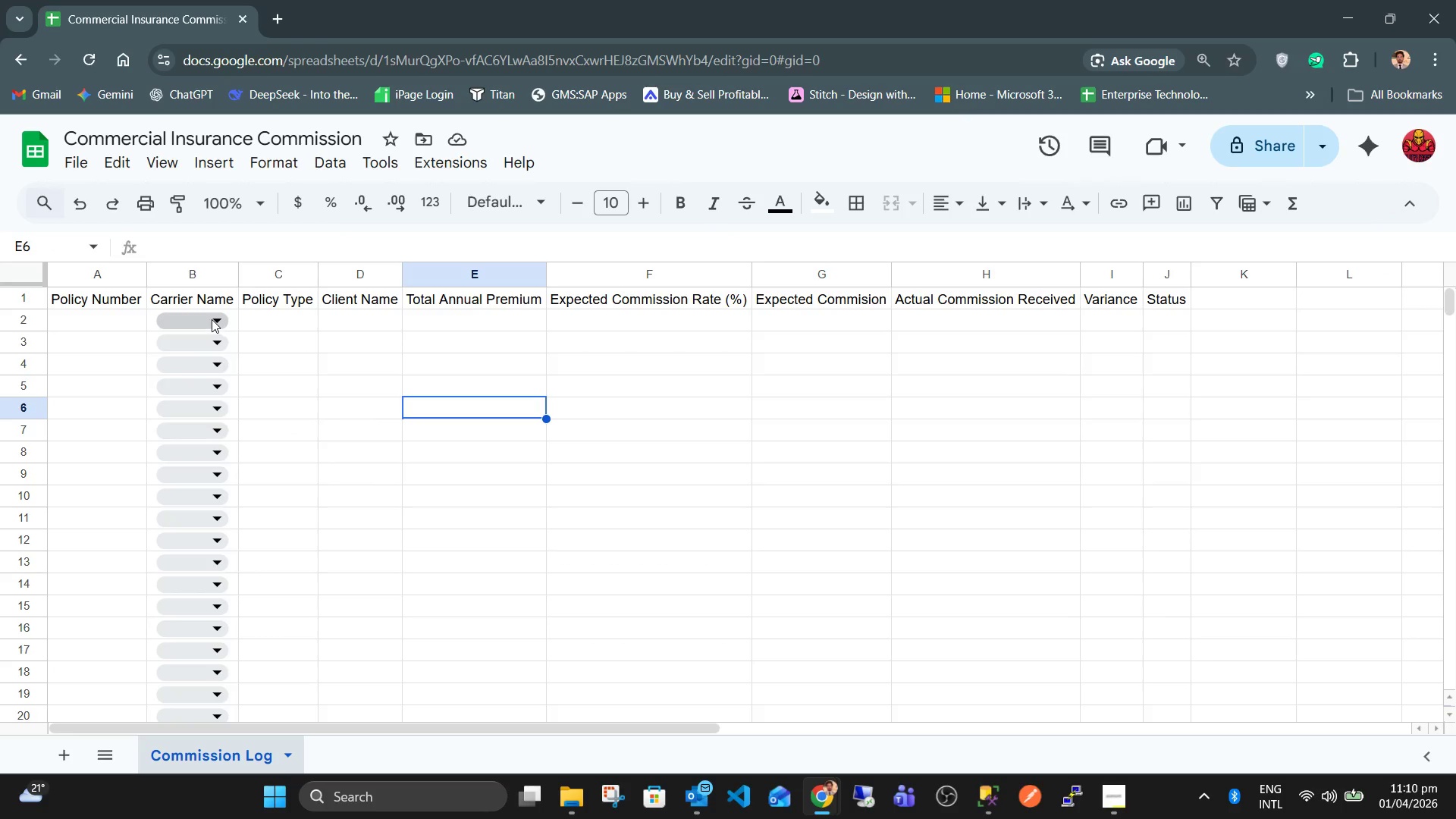 
double_click([212, 319])
 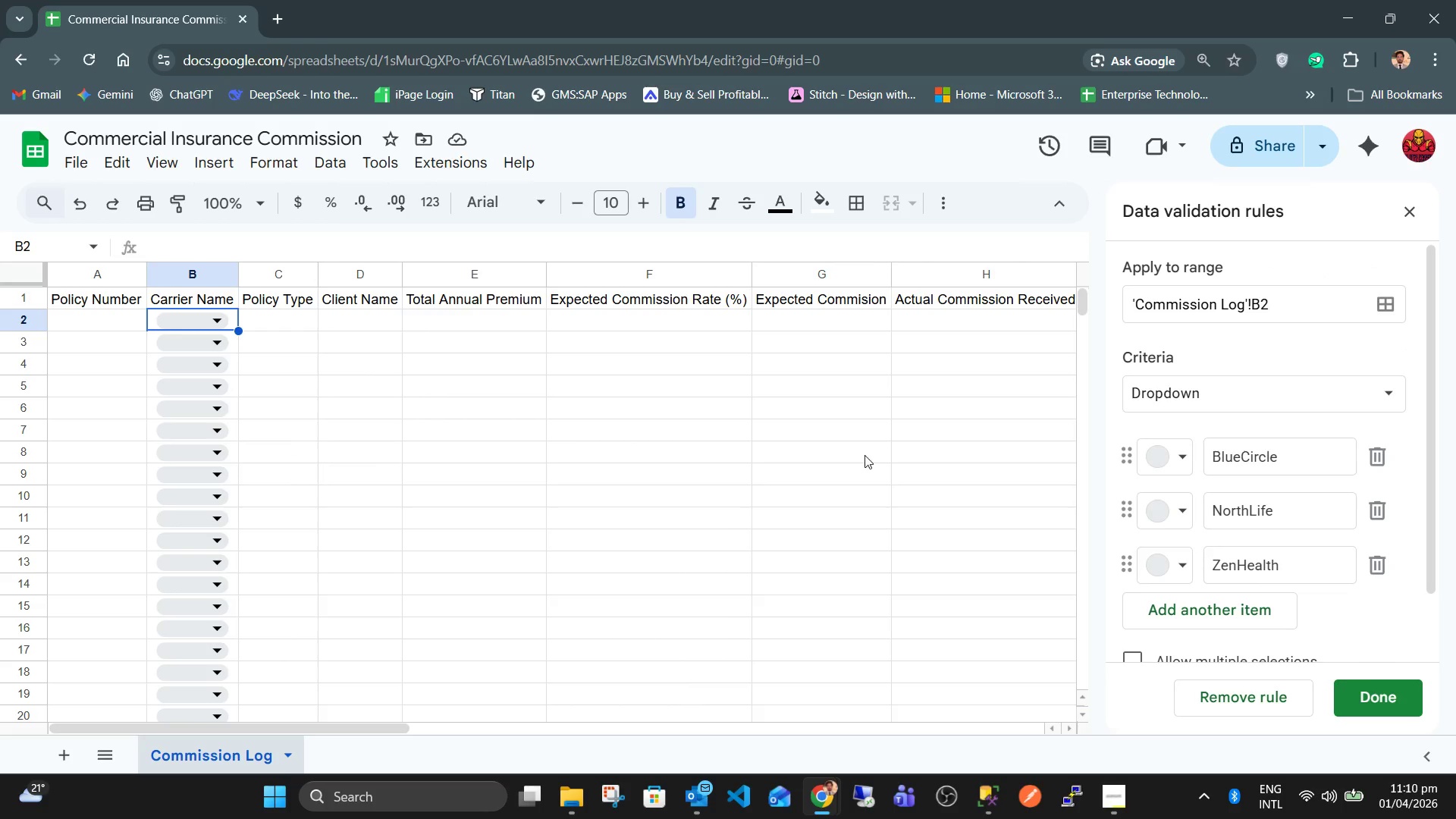 
left_click([1167, 453])
 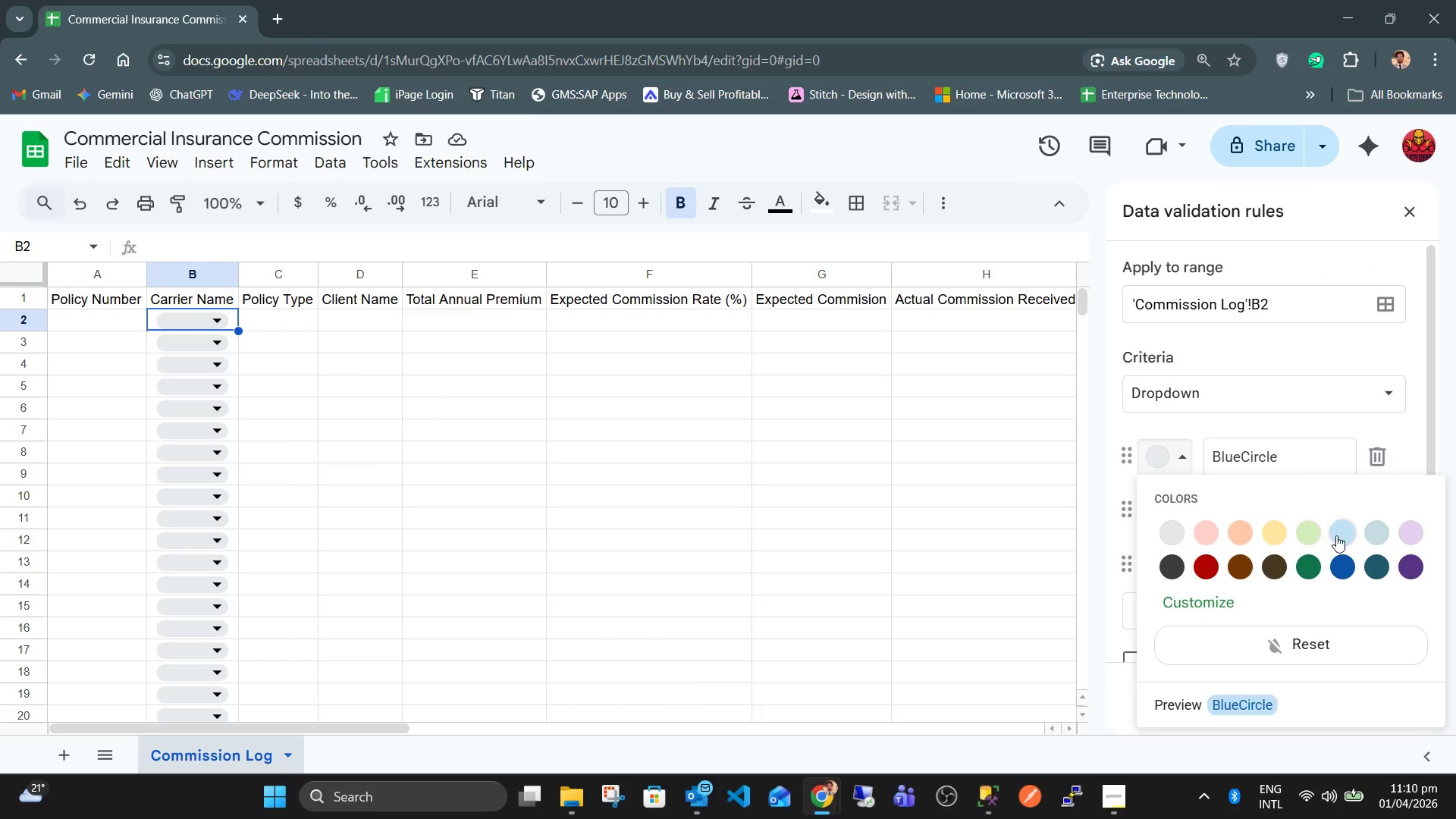 
left_click([1346, 535])
 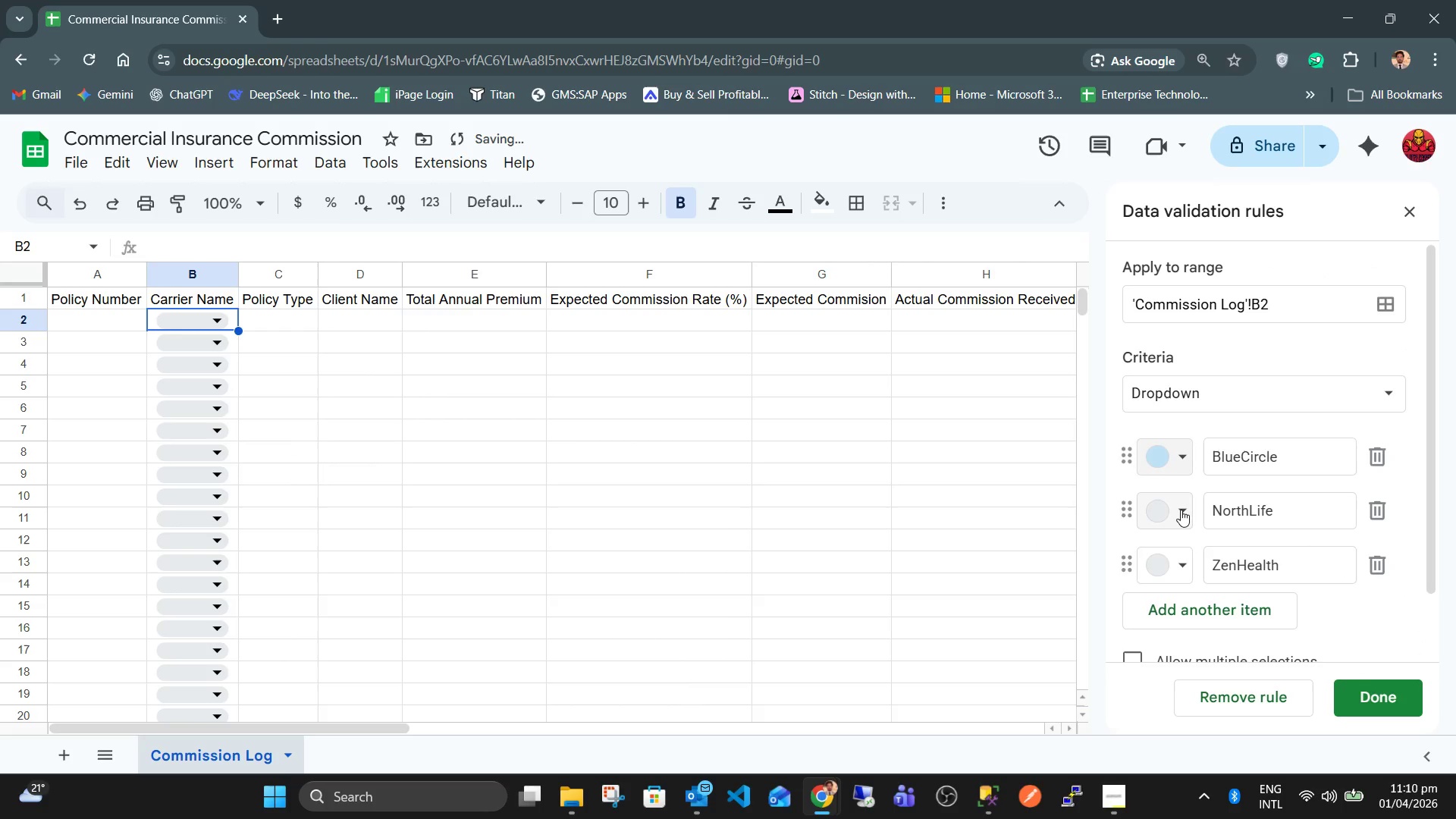 
left_click([1172, 502])
 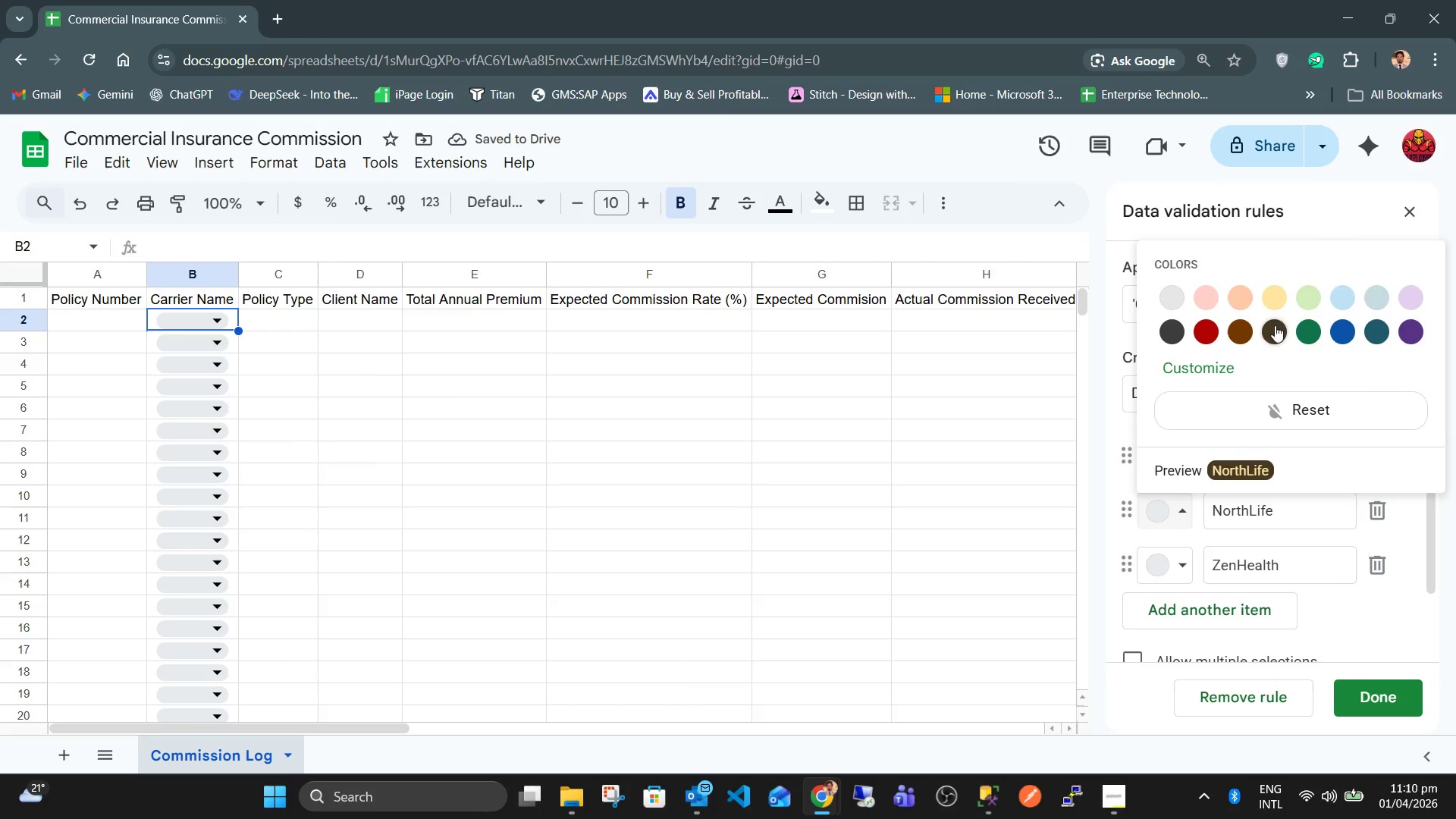 
left_click([1272, 302])
 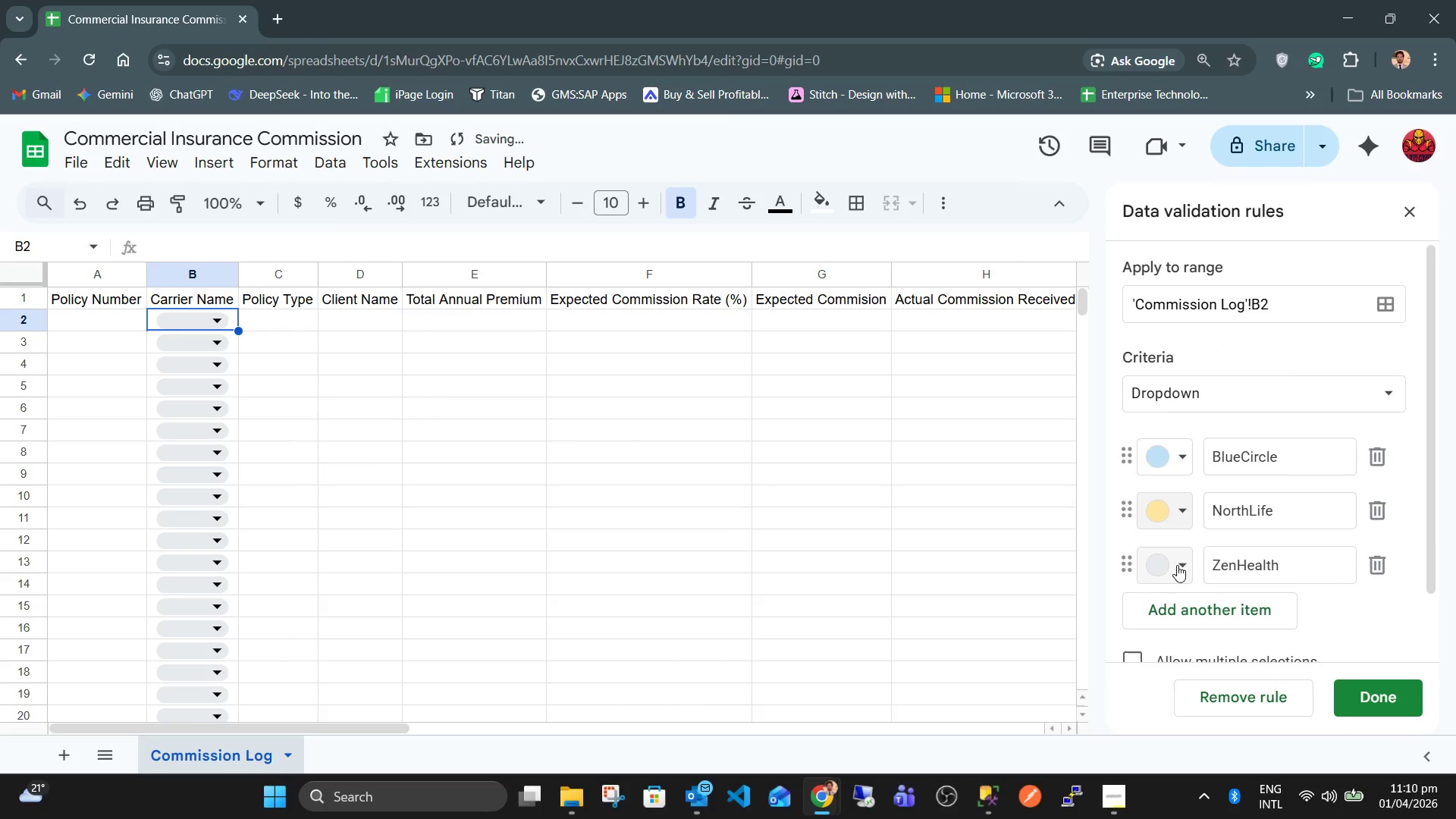 
left_click([1176, 566])
 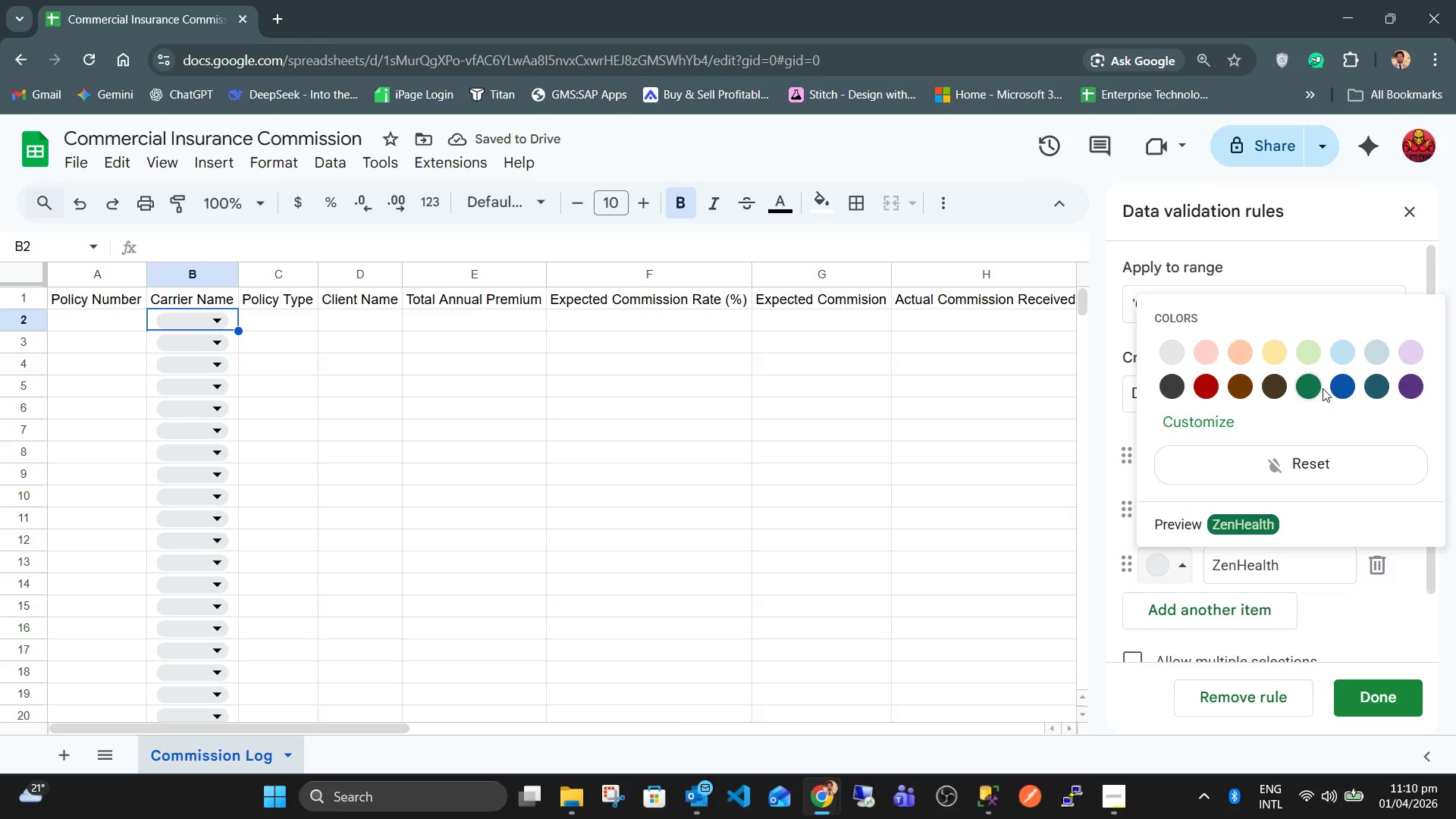 
left_click([1319, 391])
 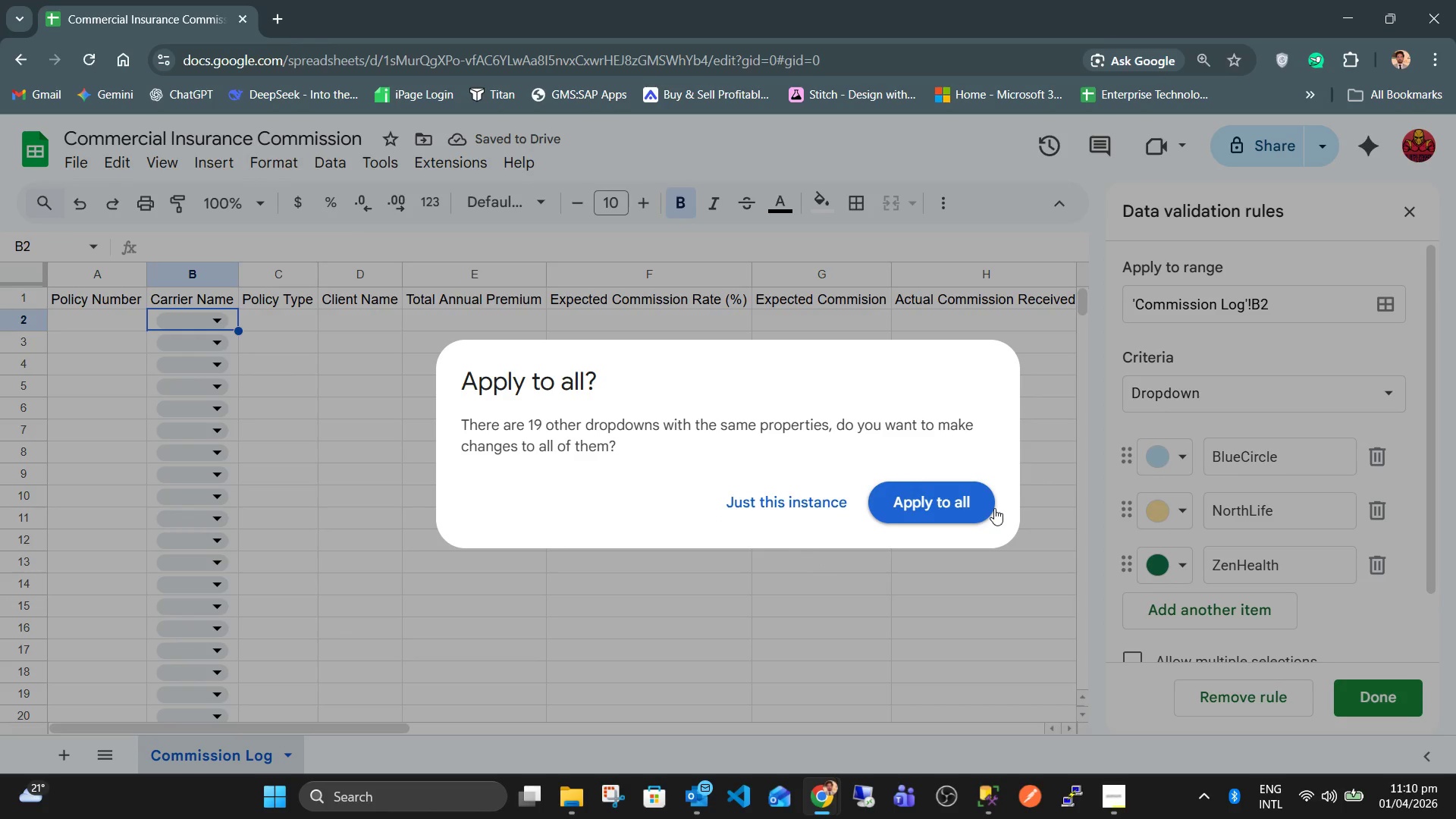 
left_click([946, 504])
 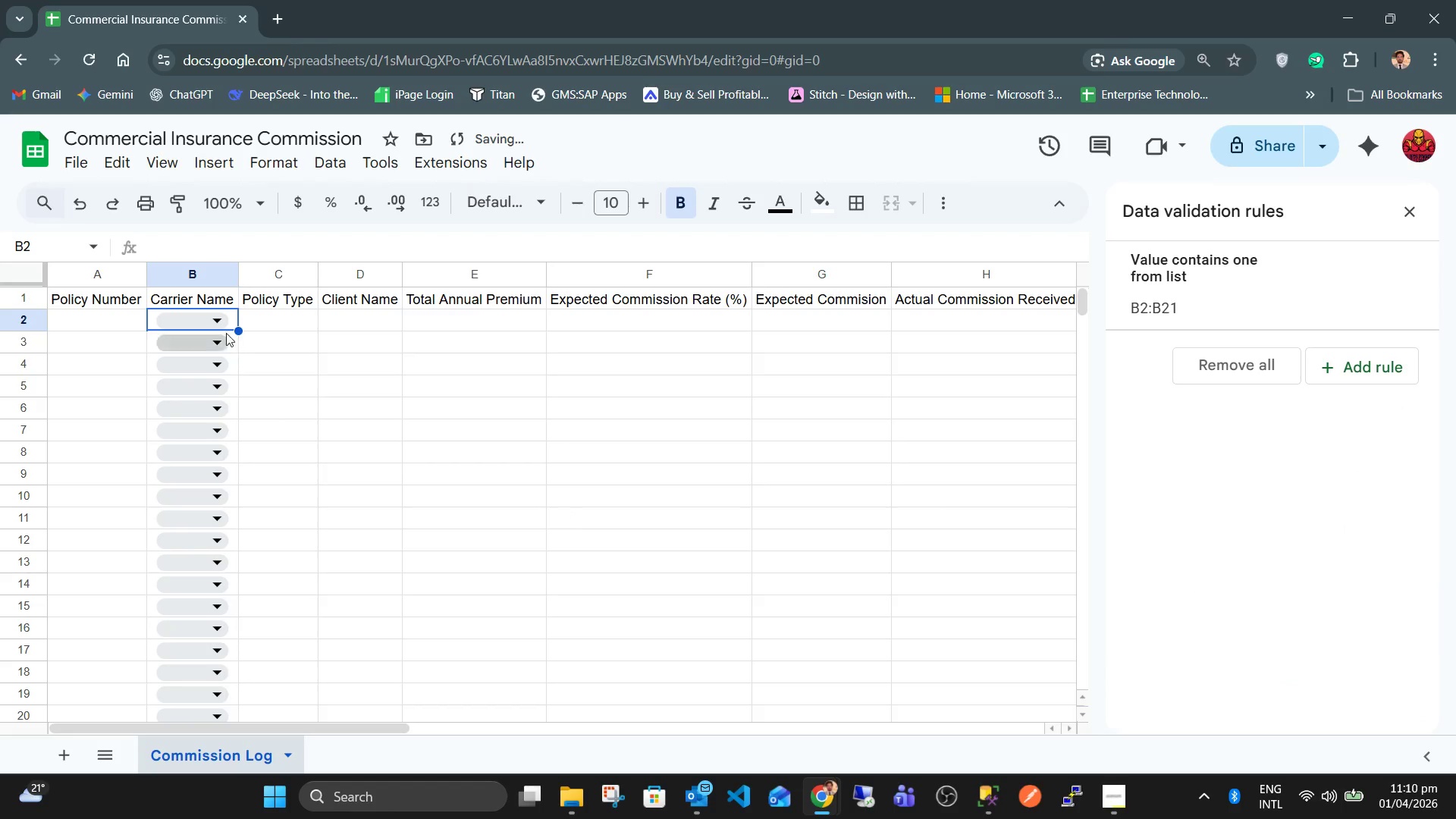 
left_click([221, 321])
 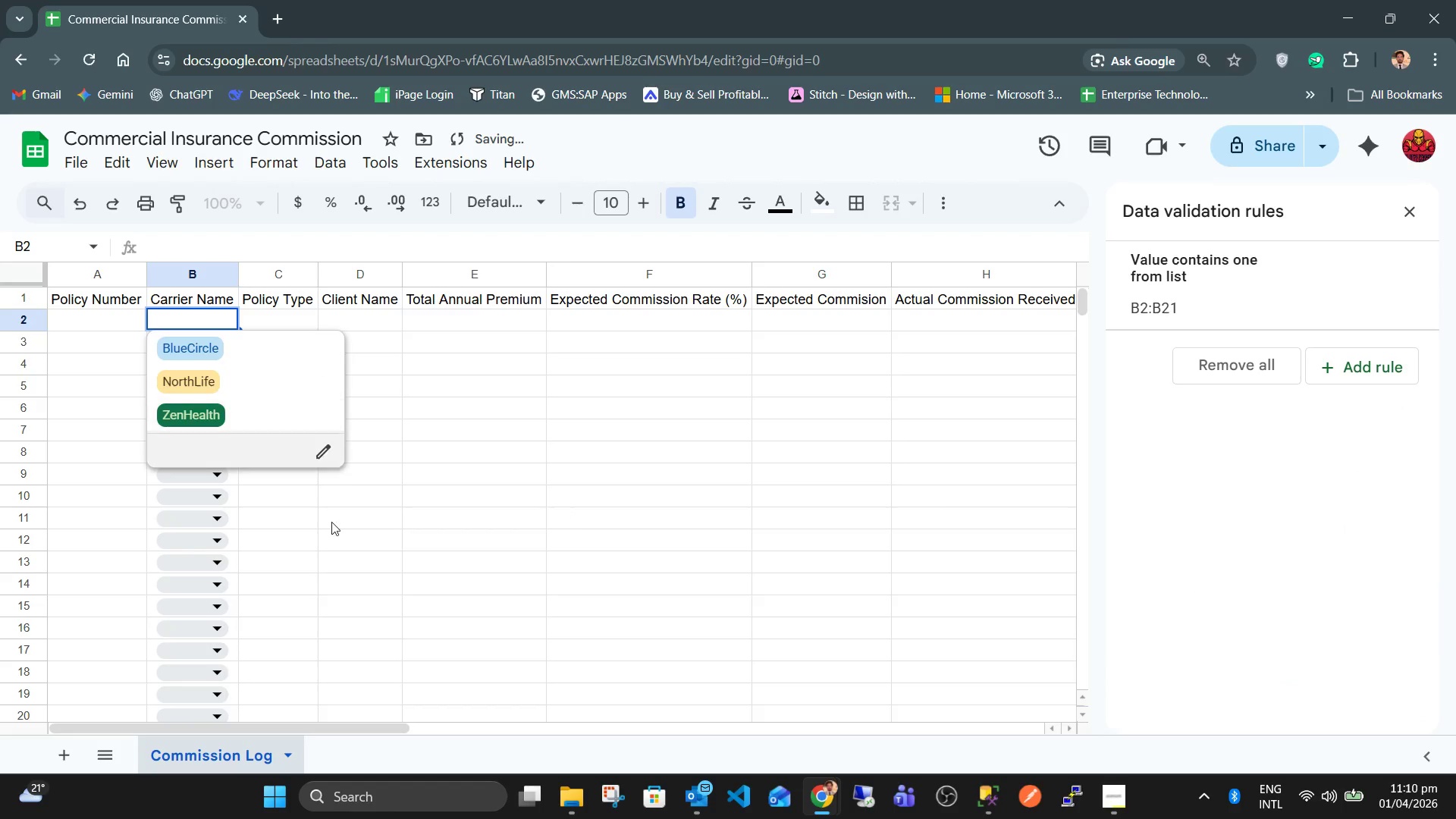 
left_click([344, 541])
 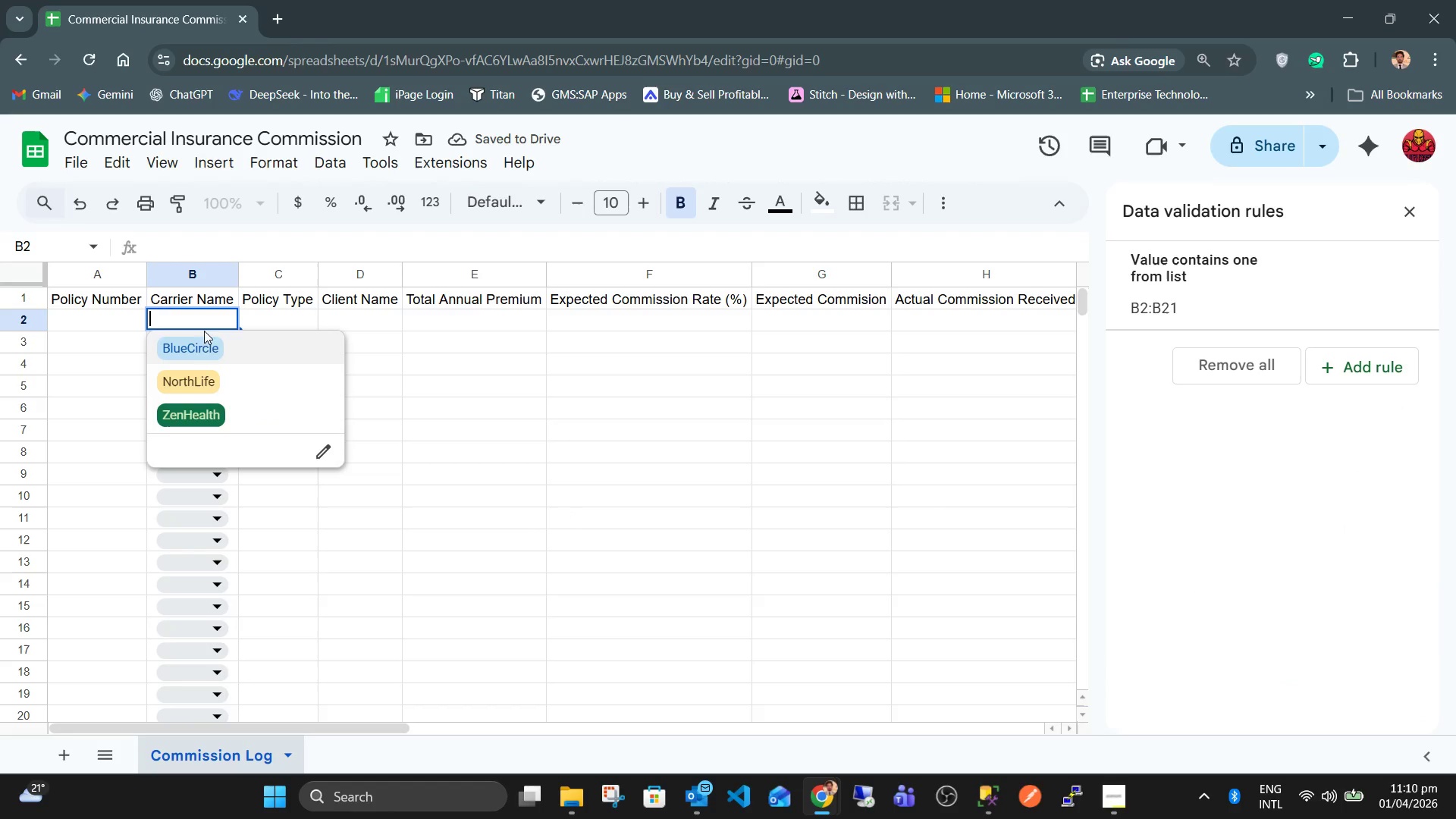 
left_click([203, 352])
 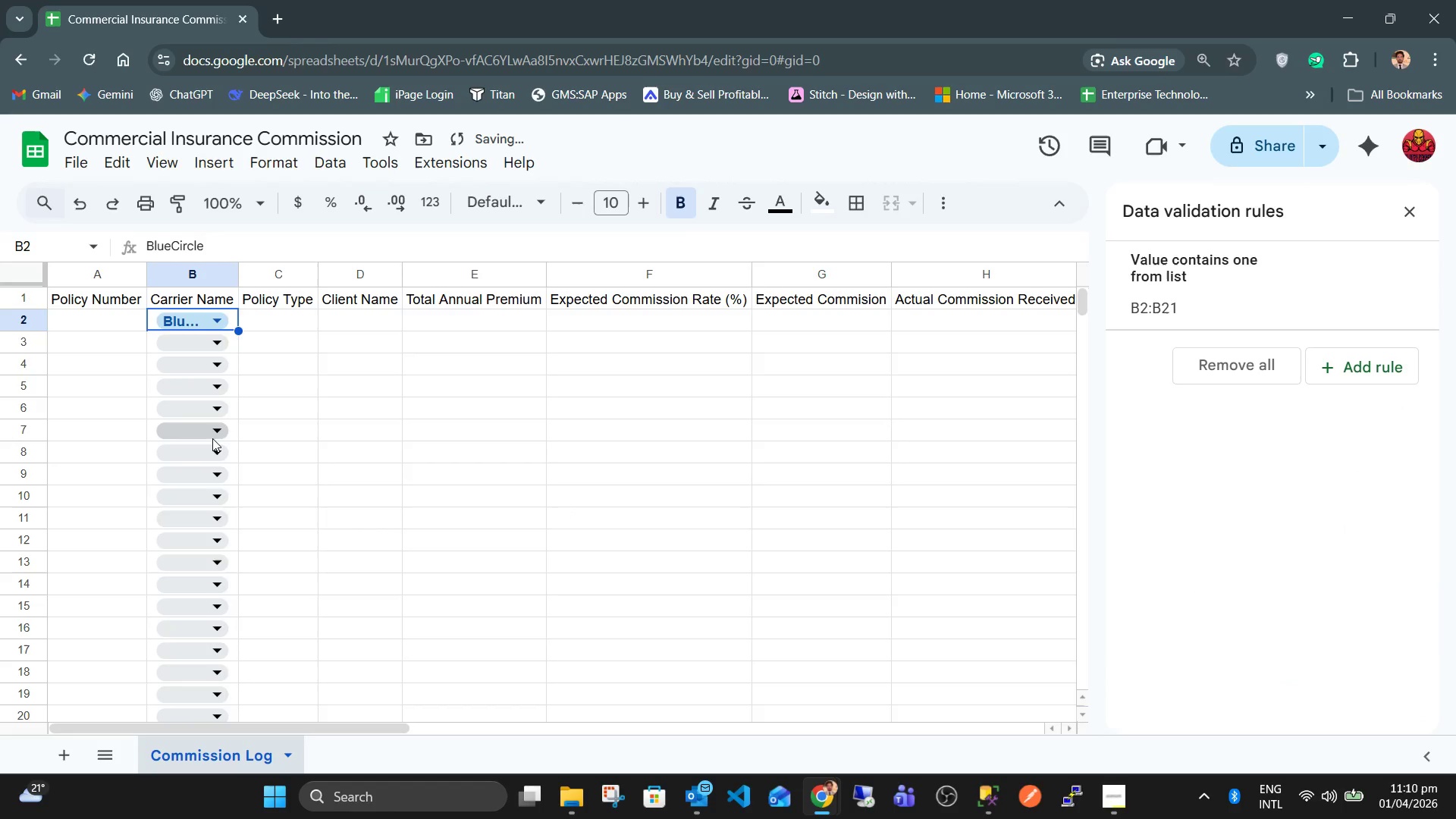 
left_click([212, 438])
 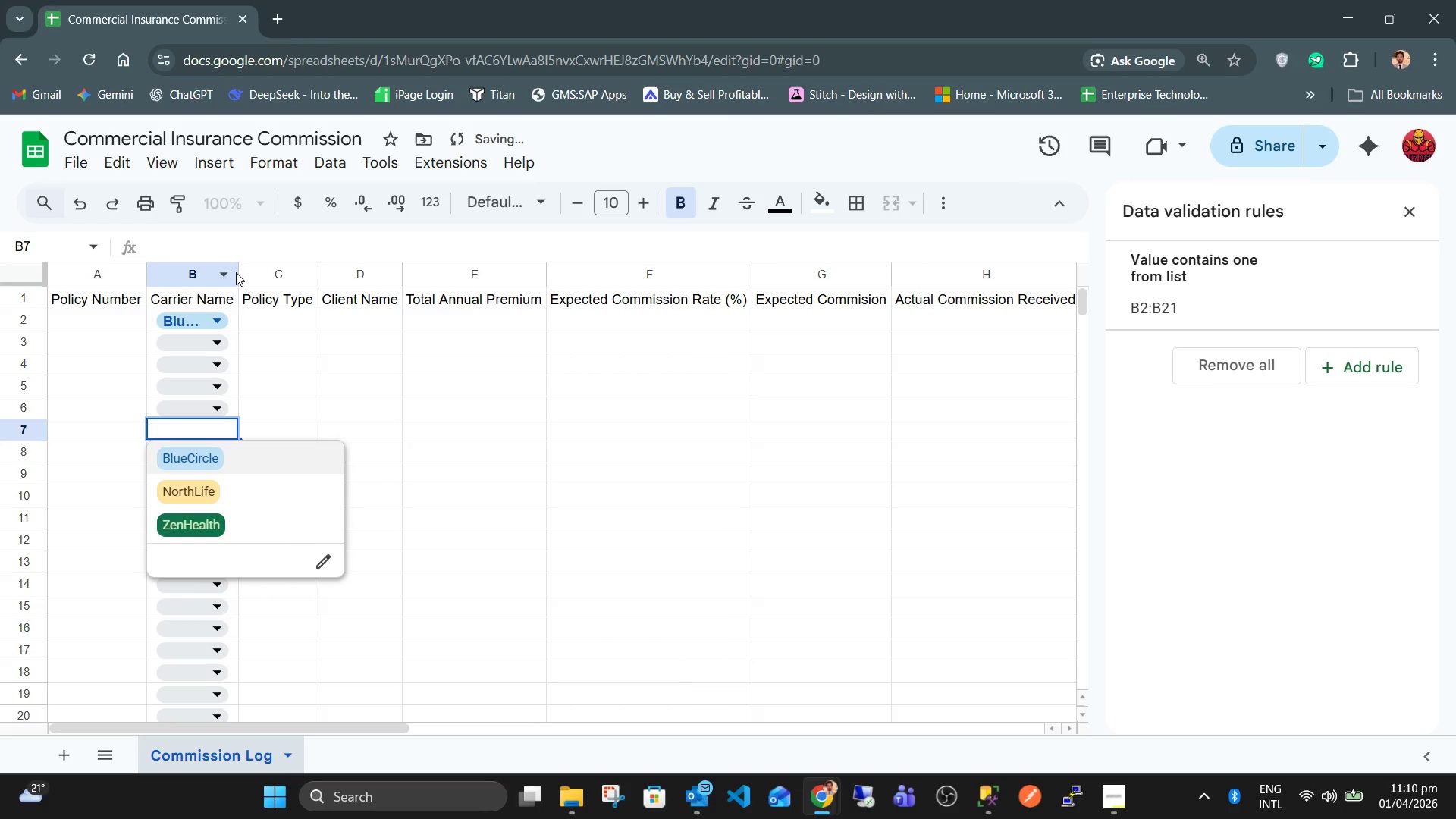 
double_click([238, 272])
 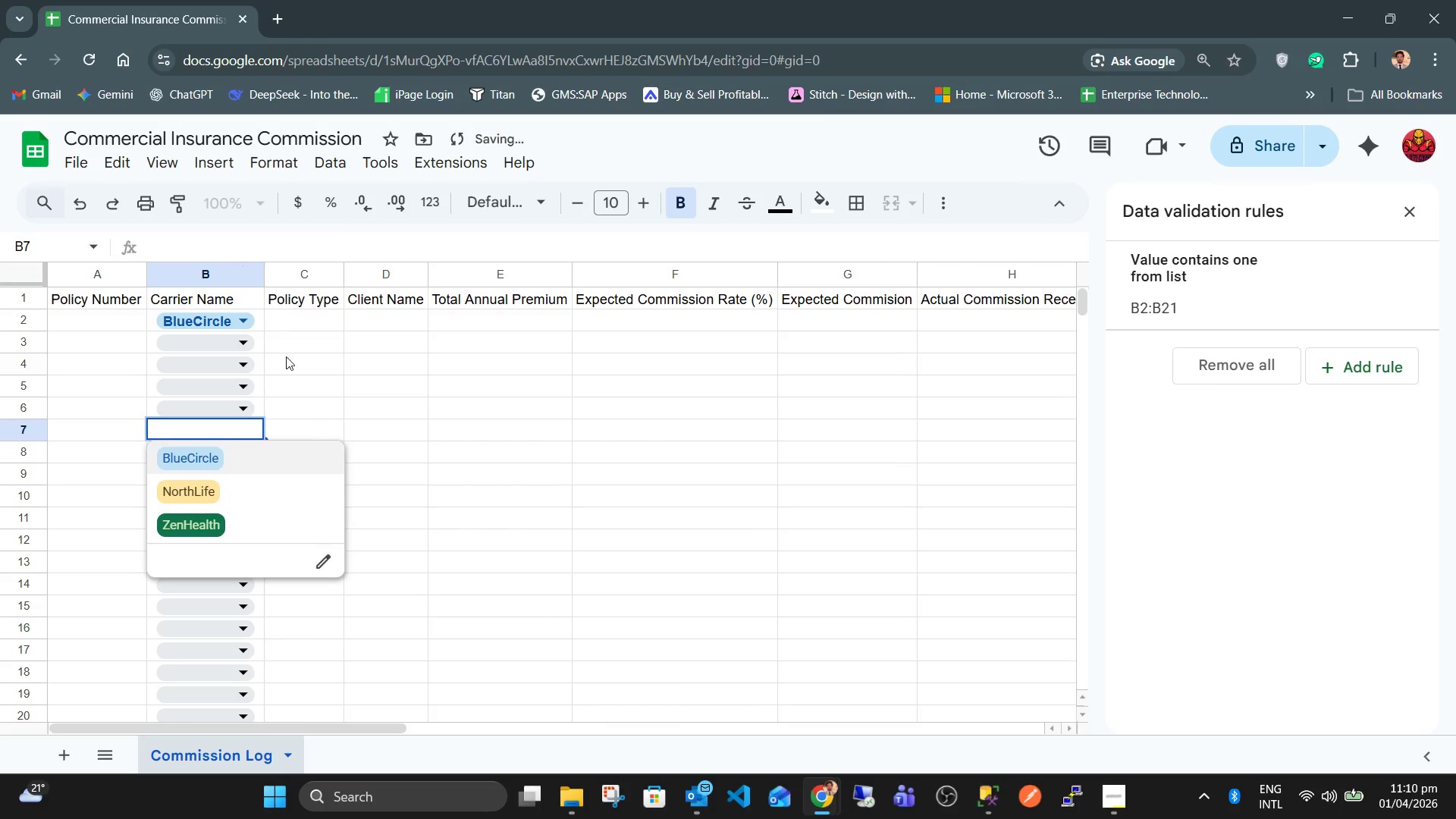 
left_click([286, 356])
 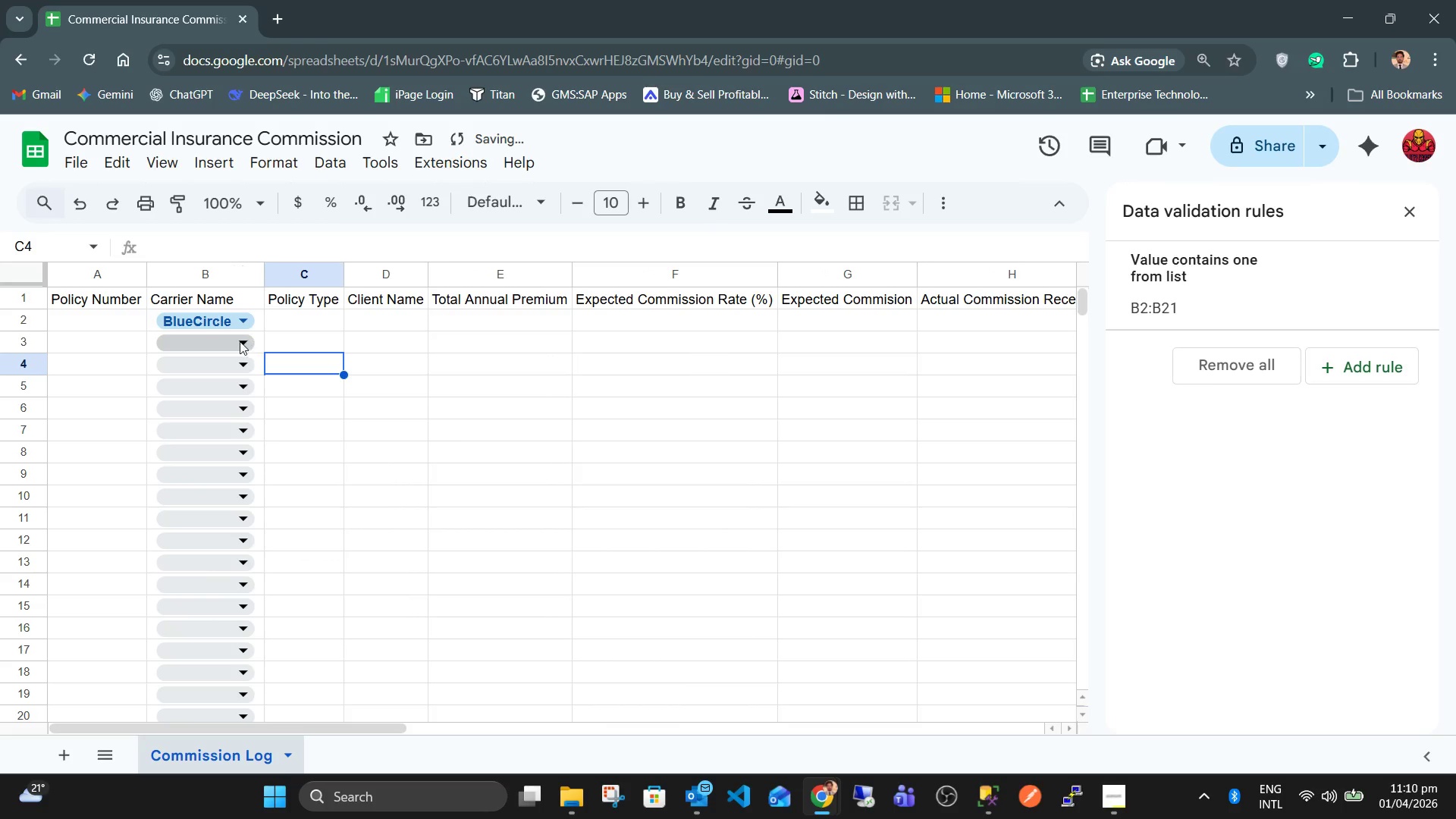 
left_click([240, 341])
 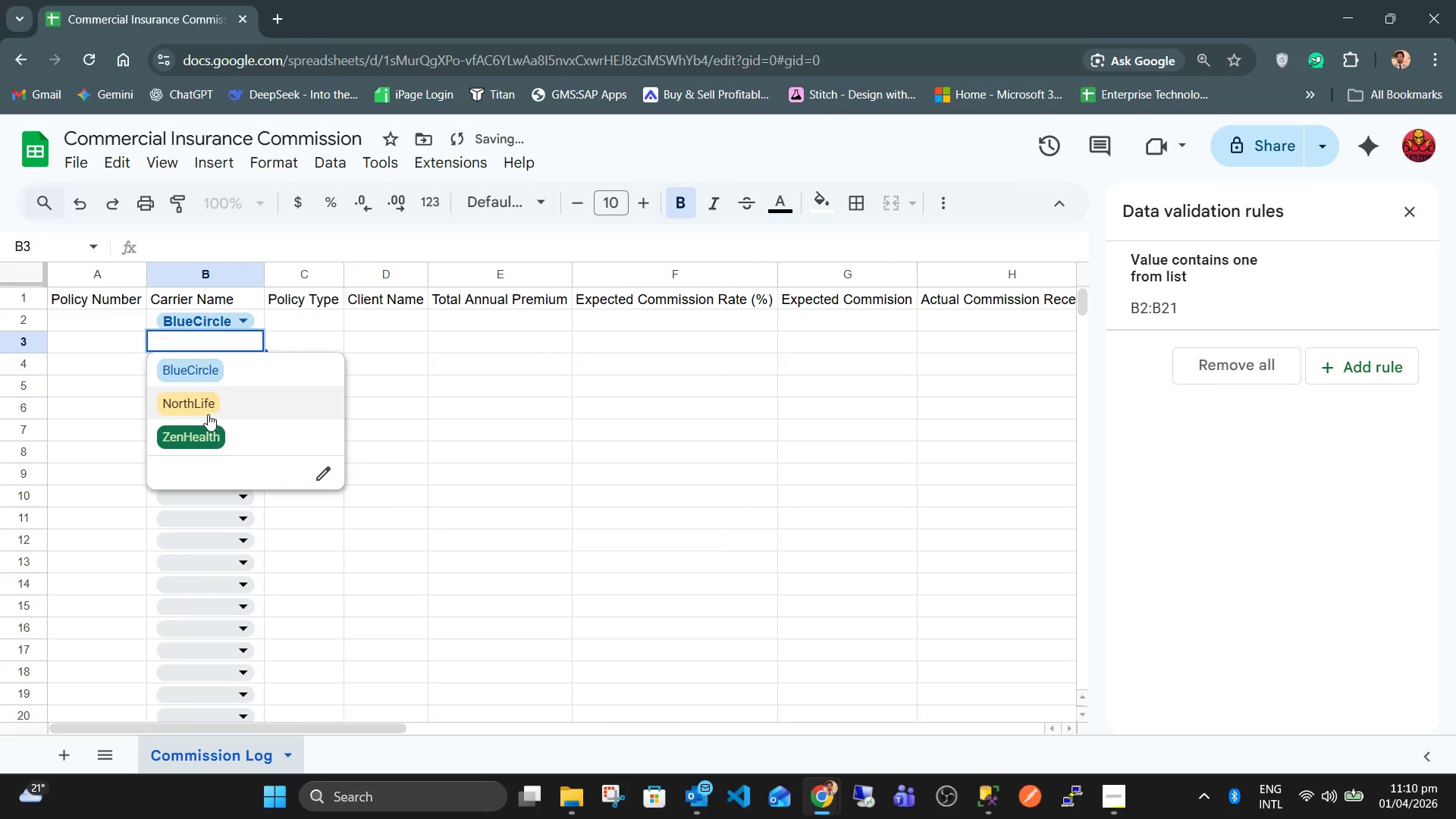 
left_click([200, 410])
 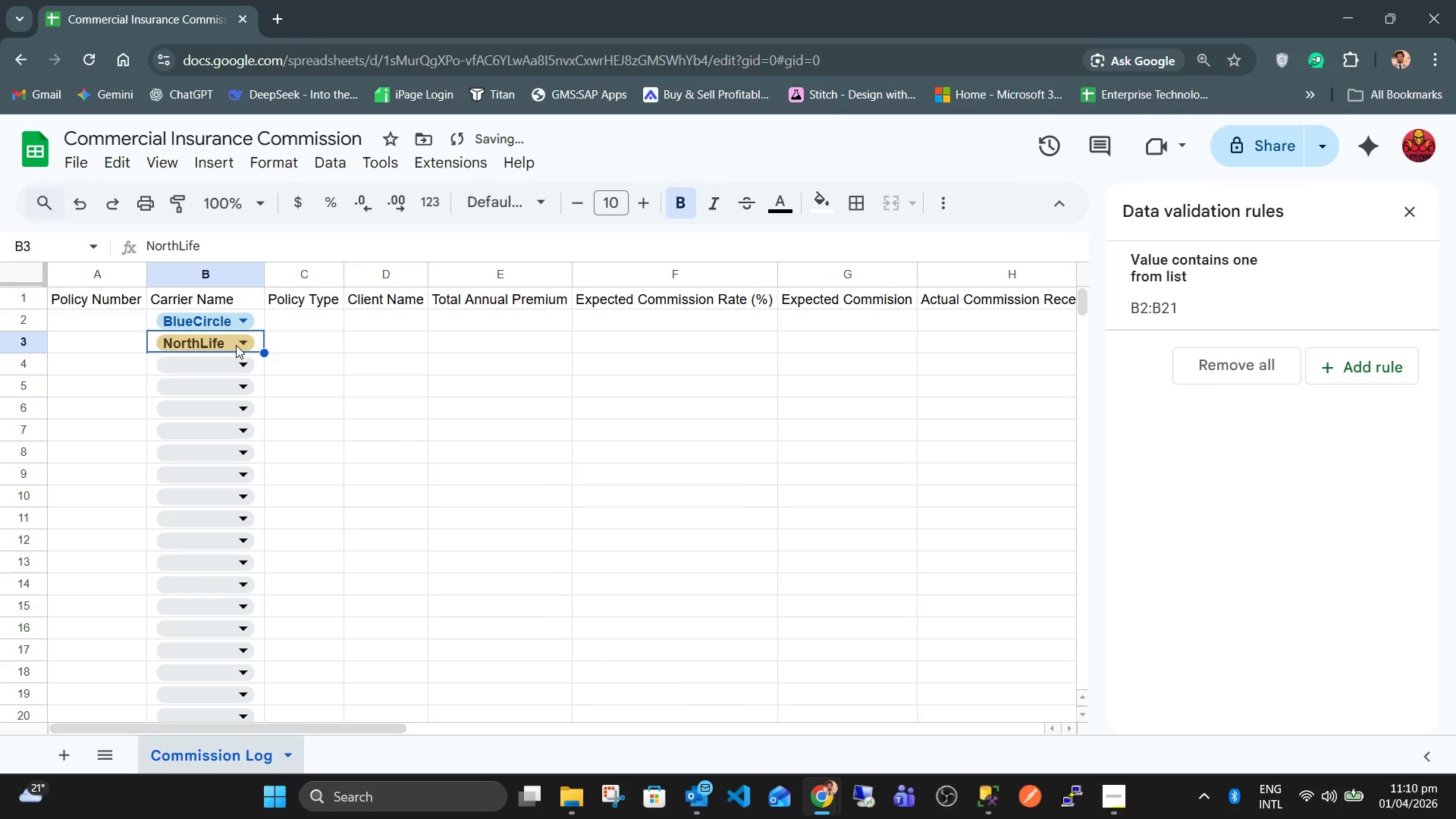 
left_click([240, 342])
 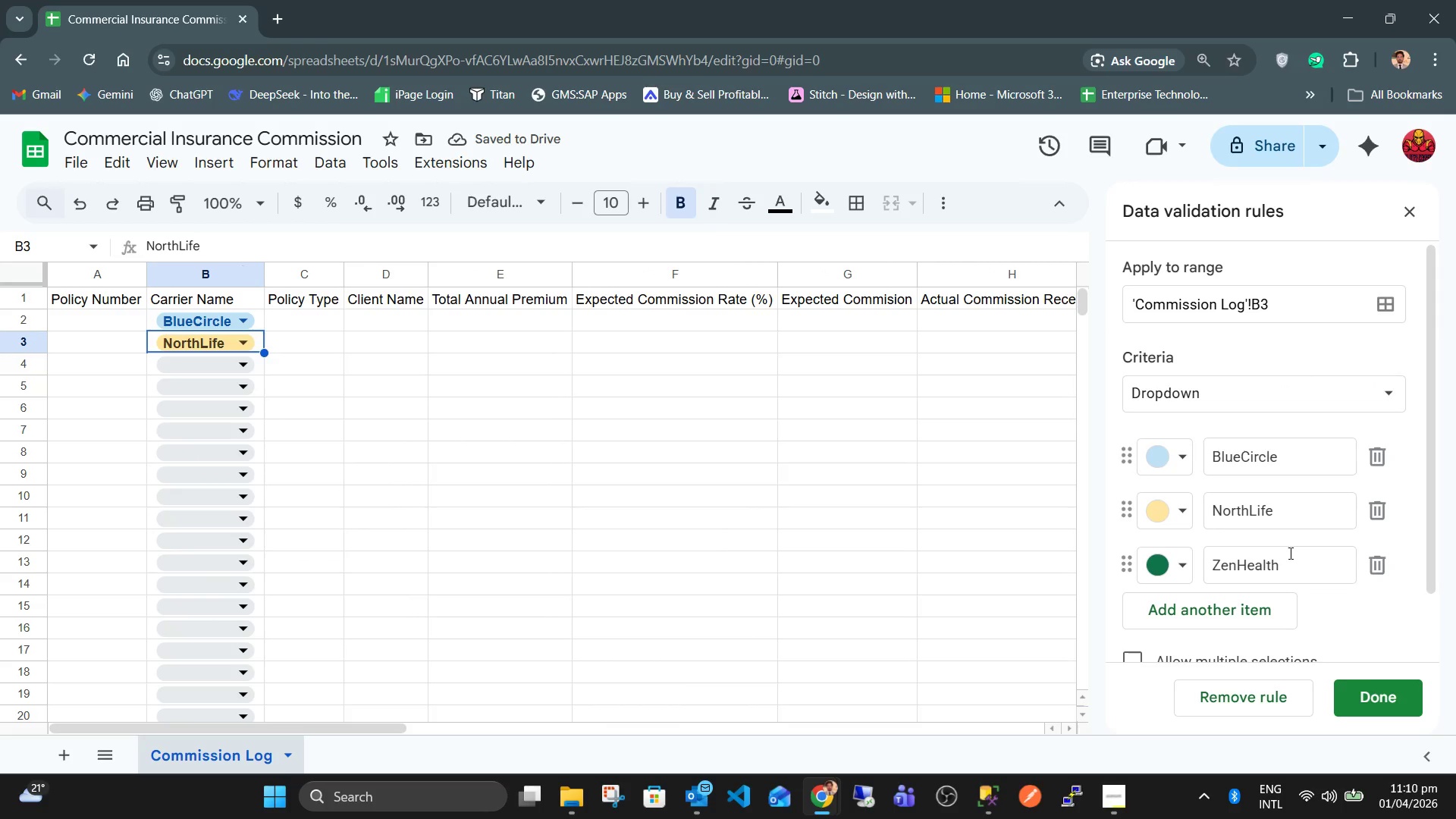 
scroll: coordinate [1240, 425], scroll_direction: down, amount: 4.0
 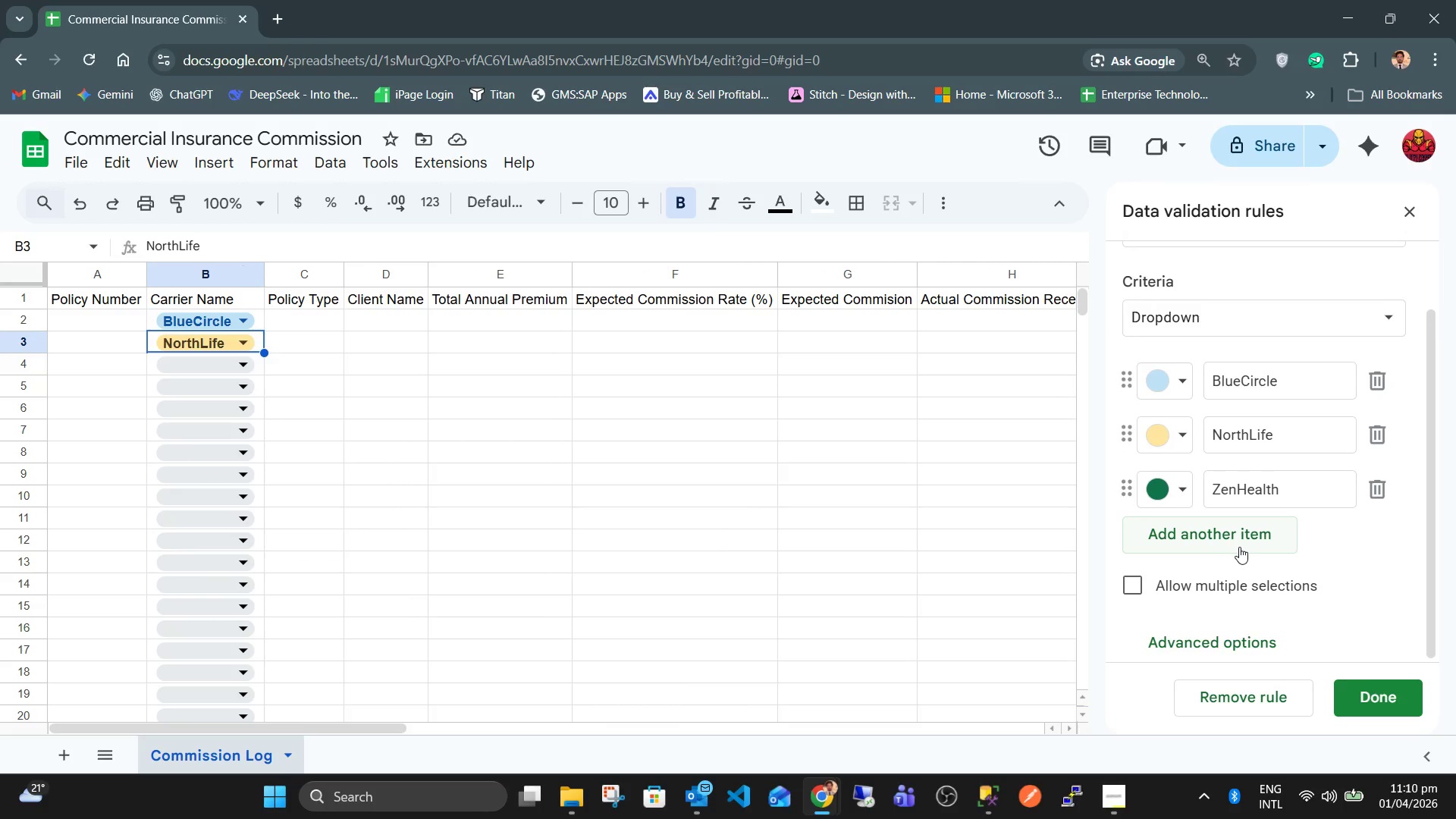 
scroll: coordinate [1238, 548], scroll_direction: up, amount: 3.0
 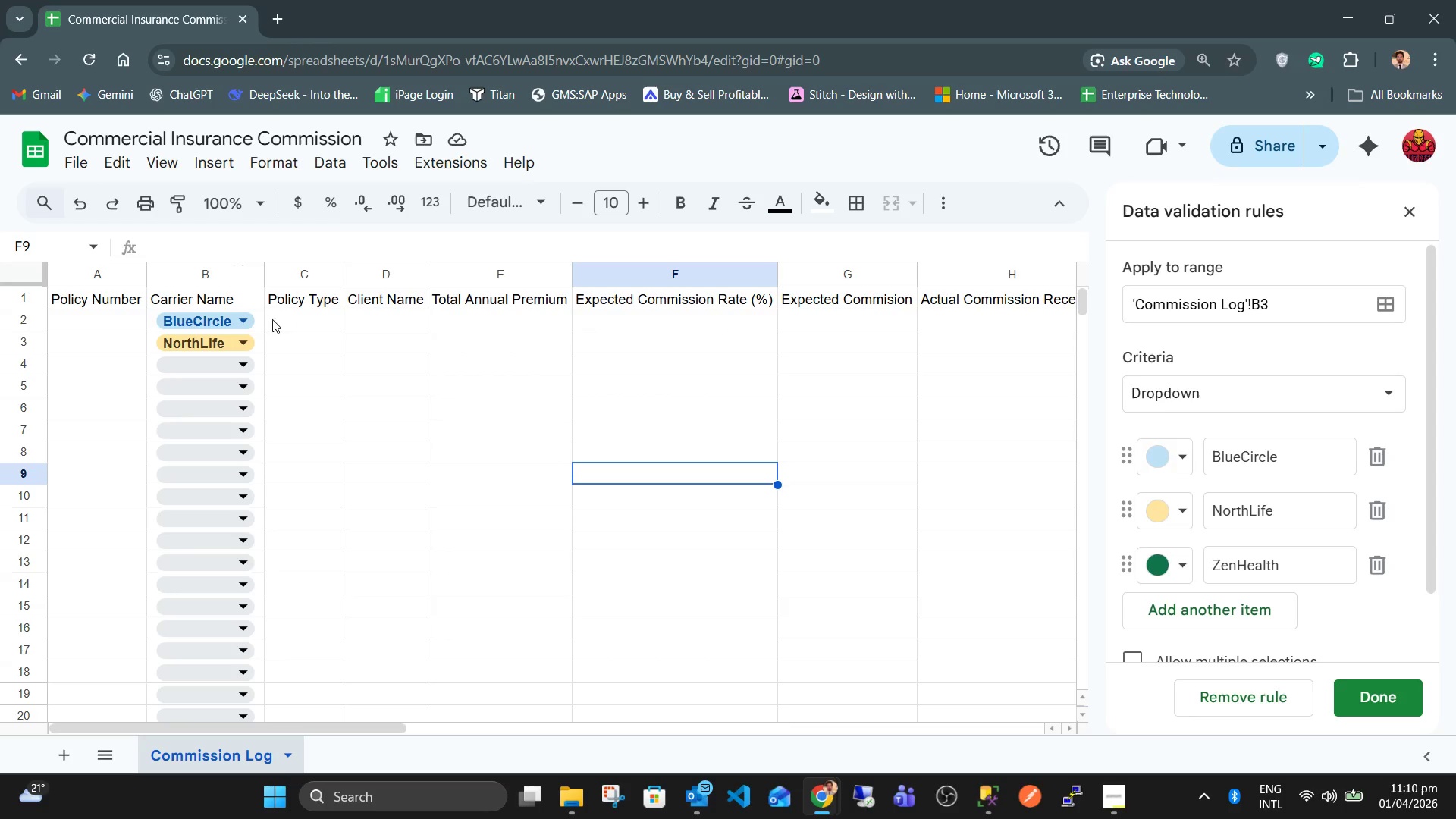 
left_click([226, 322])
 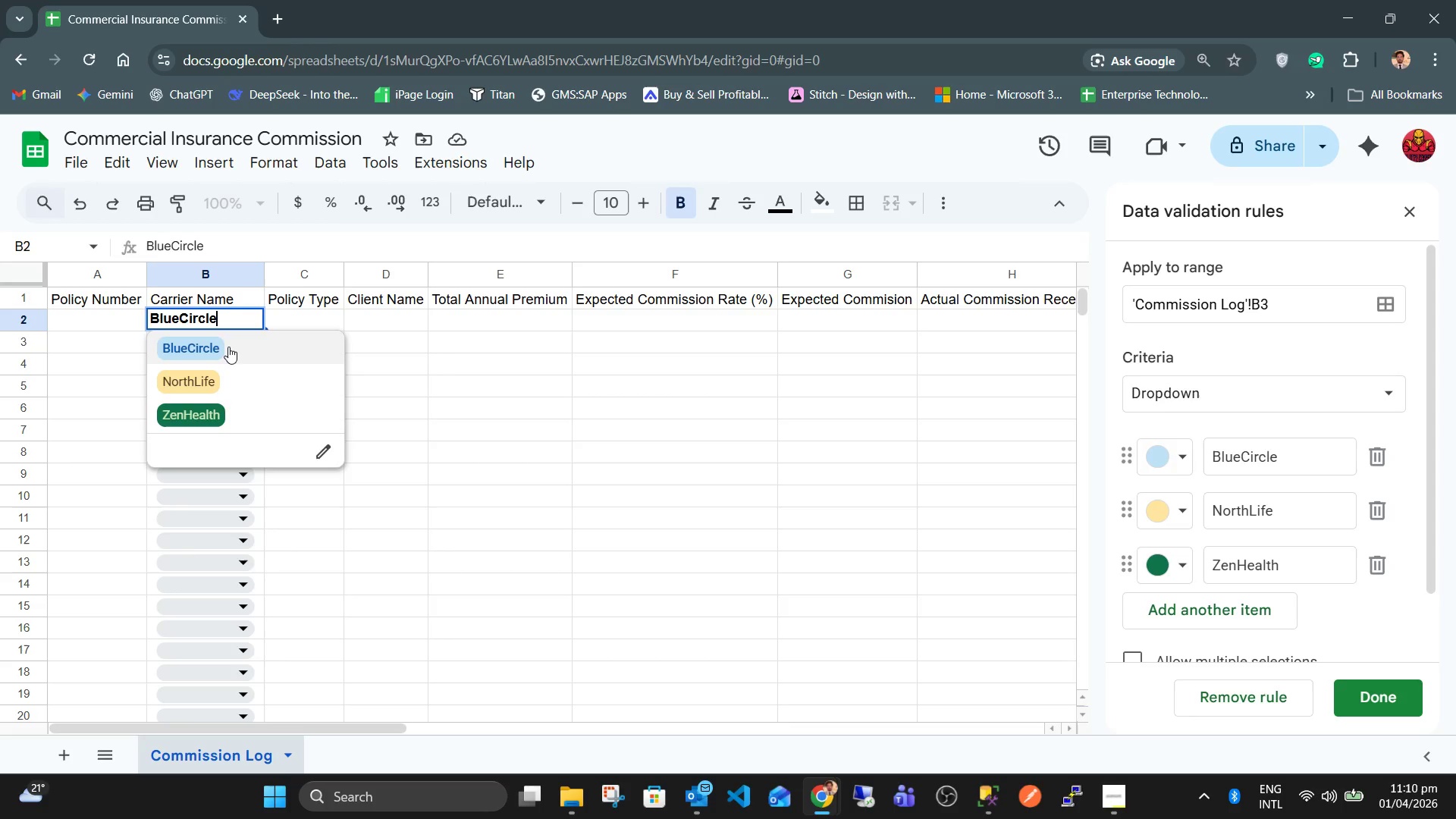 
hold_key(key=Backspace, duration=0.72)
 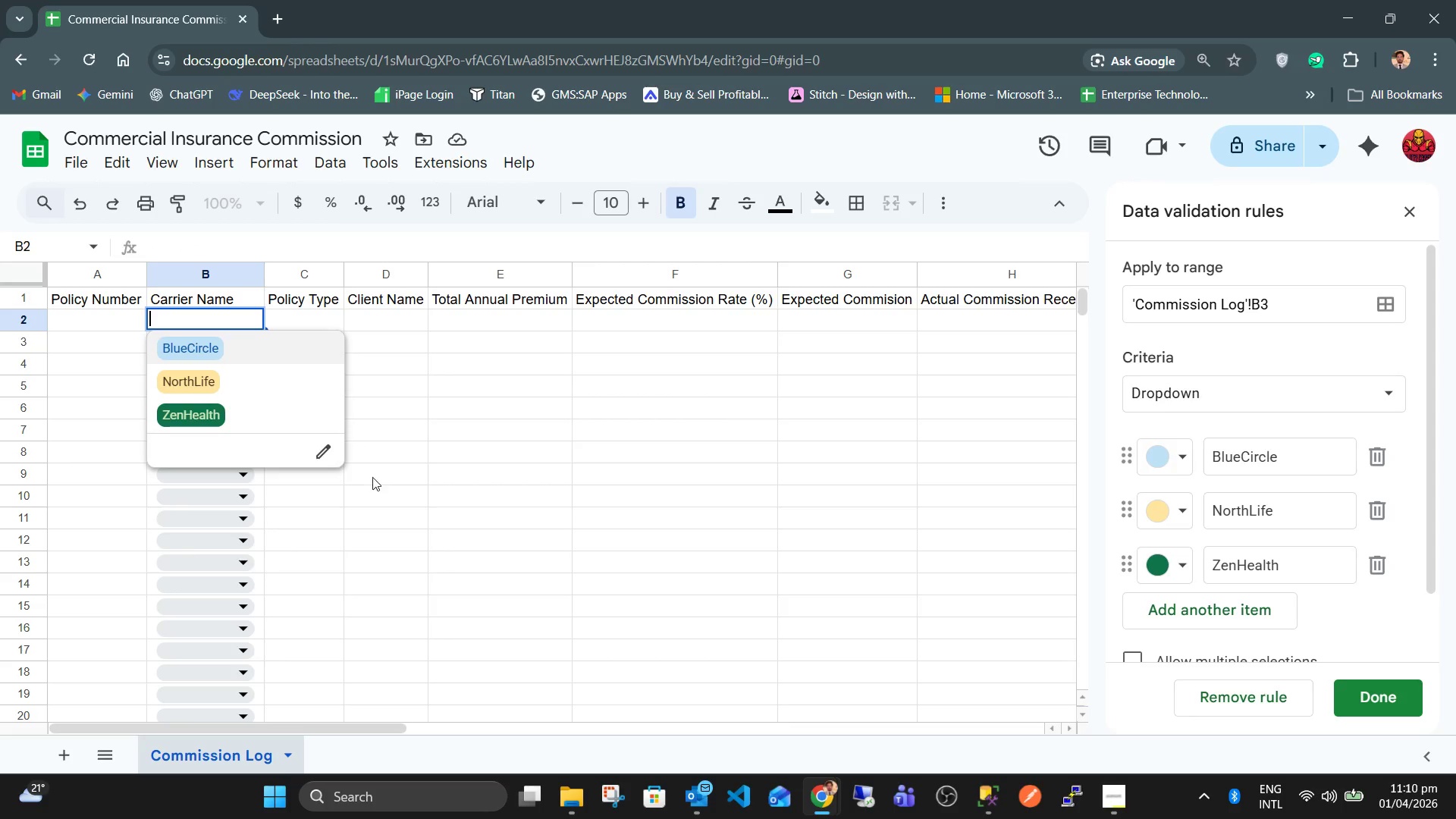 
hold_key(key=Backspace, duration=0.36)
 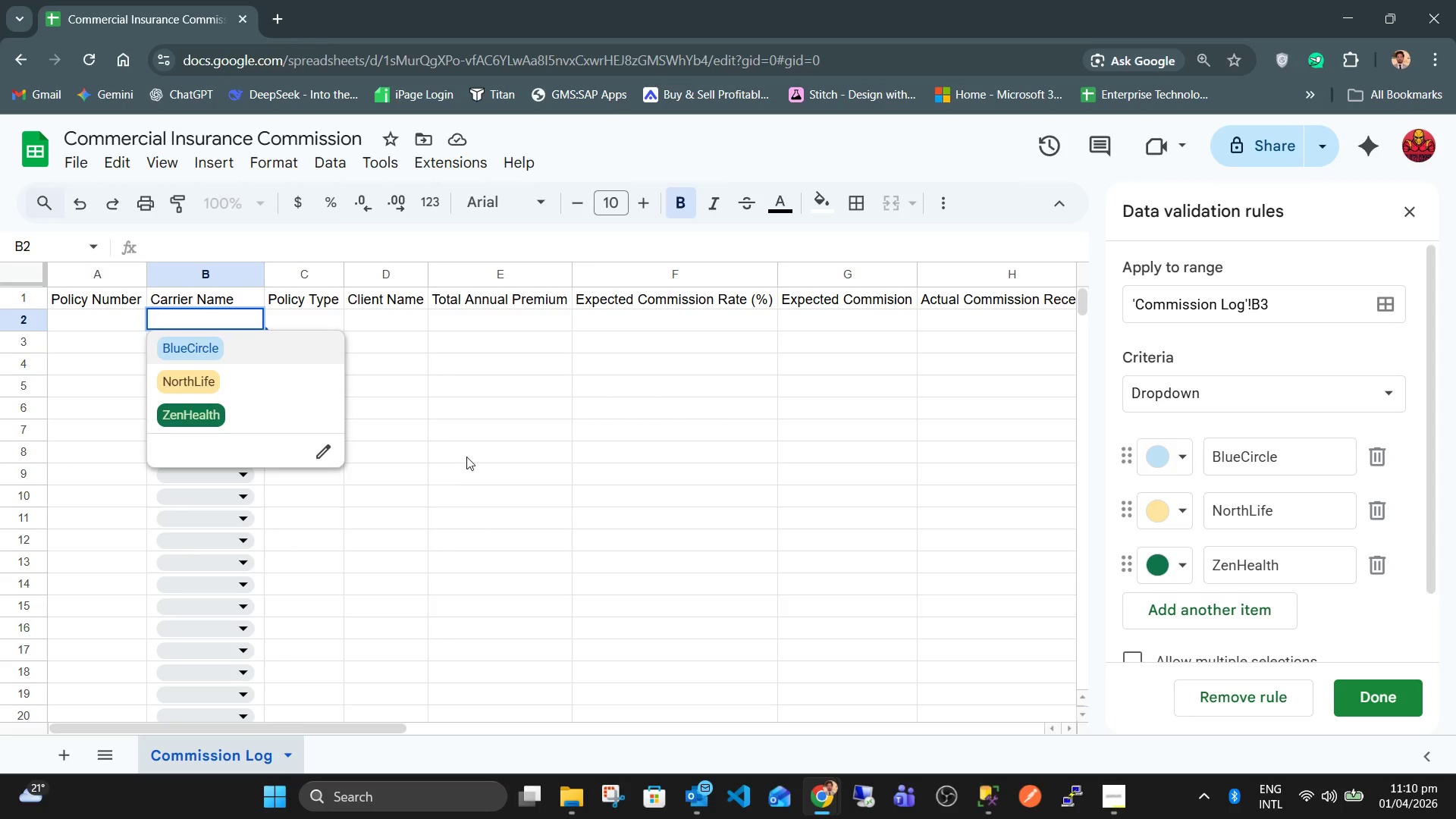 
left_click([466, 457])
 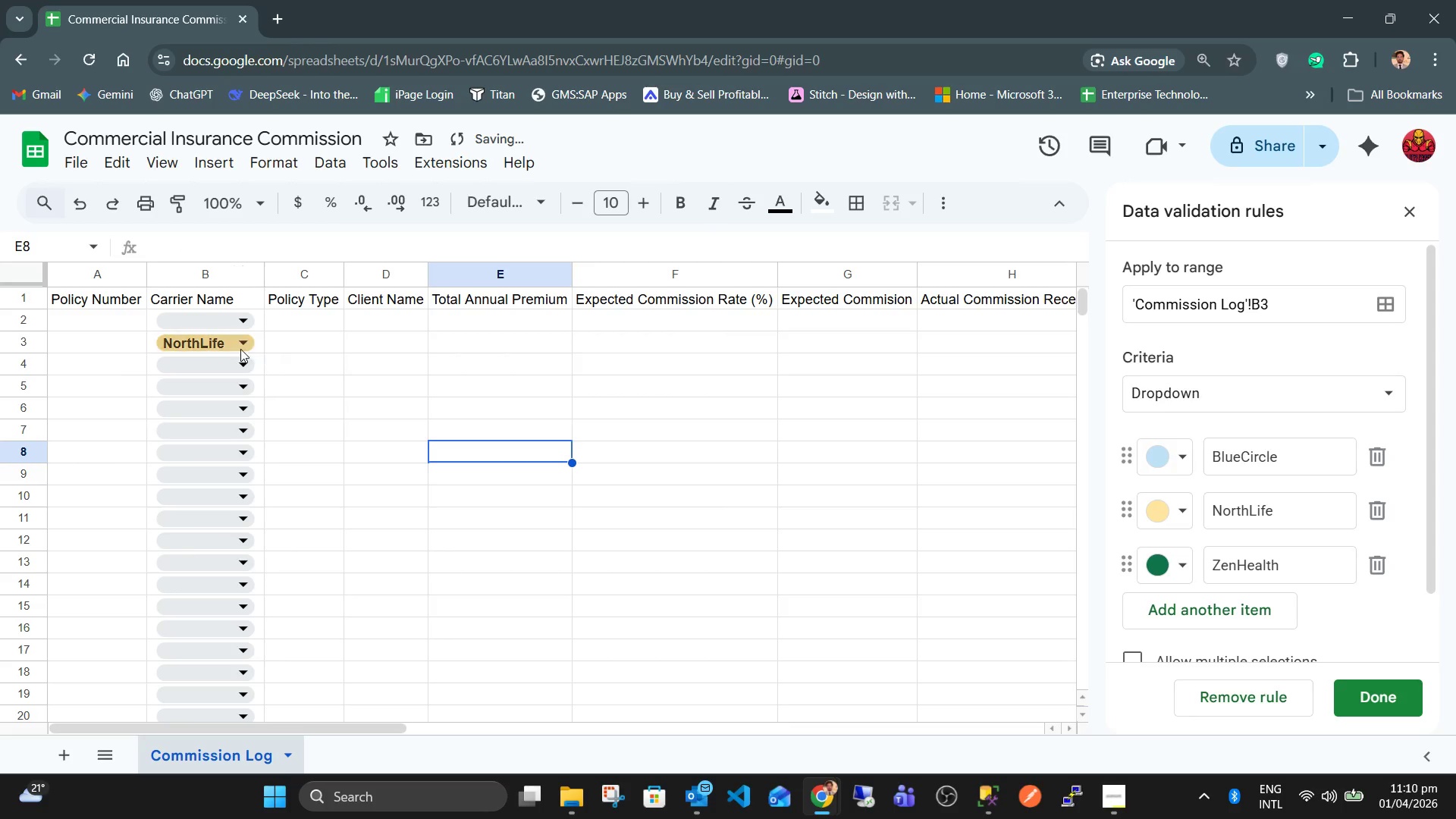 
left_click([224, 339])
 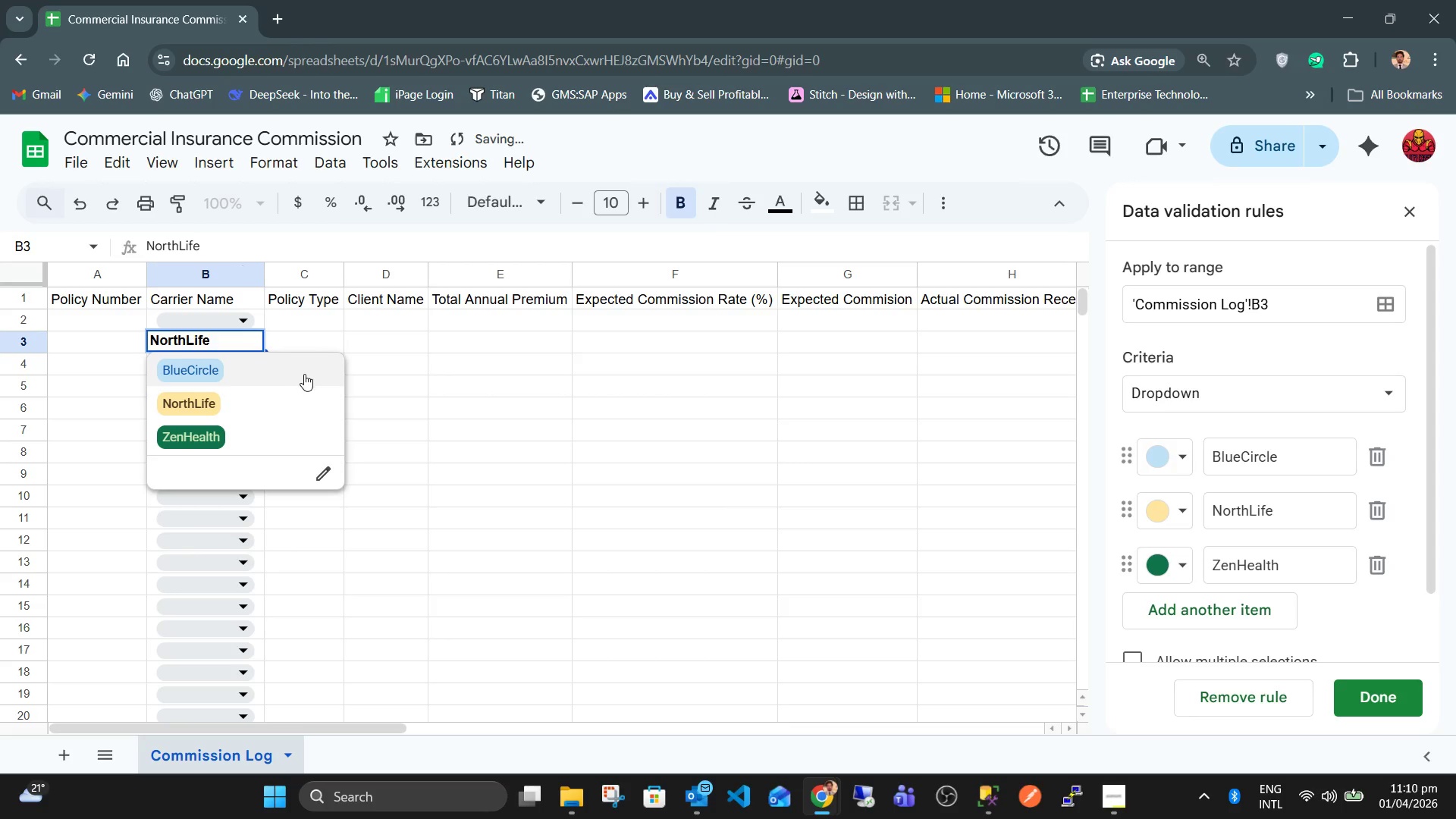 
hold_key(key=Backspace, duration=0.86)
 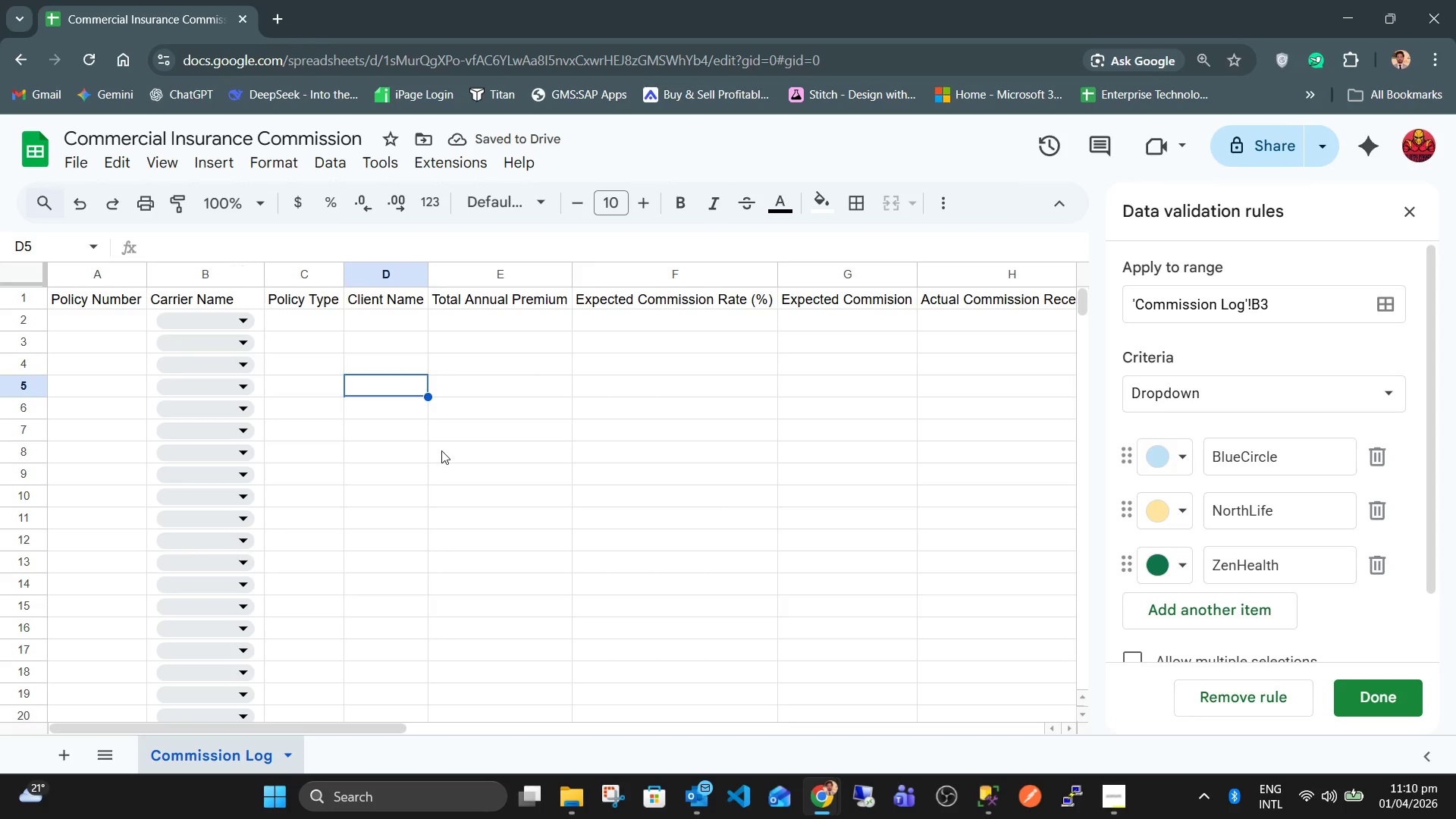 
wait(5.31)
 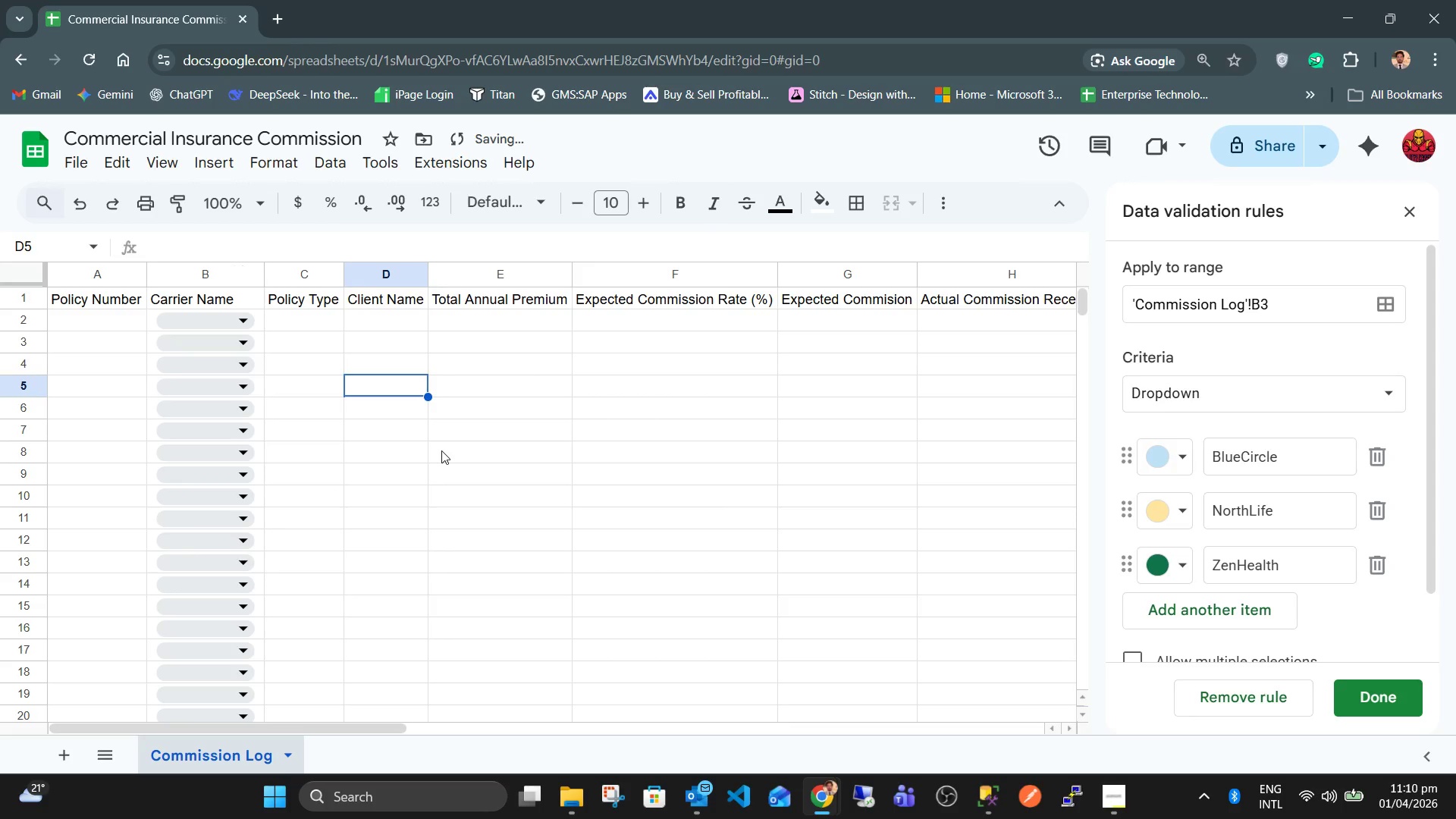 
left_click([1410, 212])
 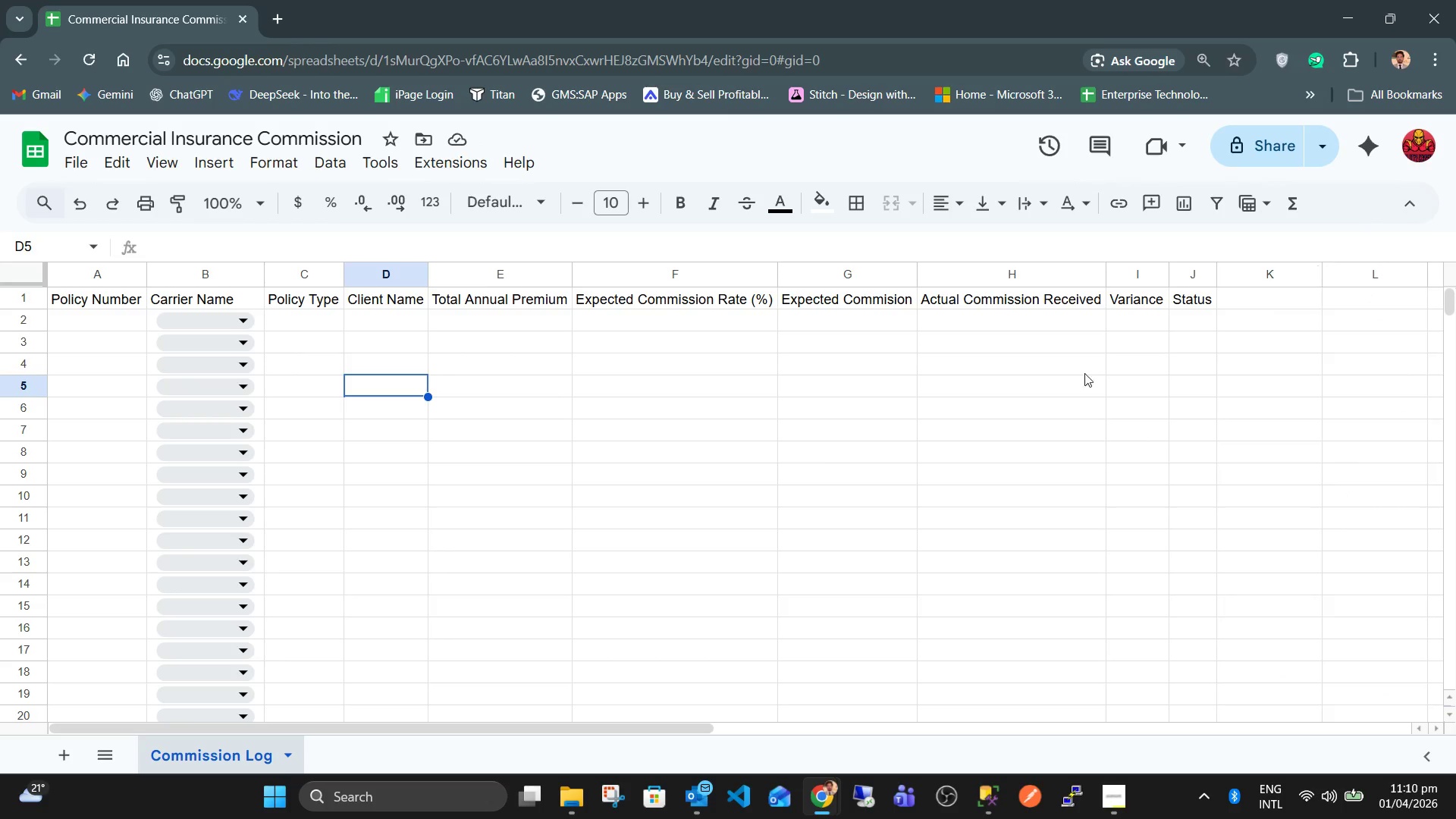 
left_click([808, 454])
 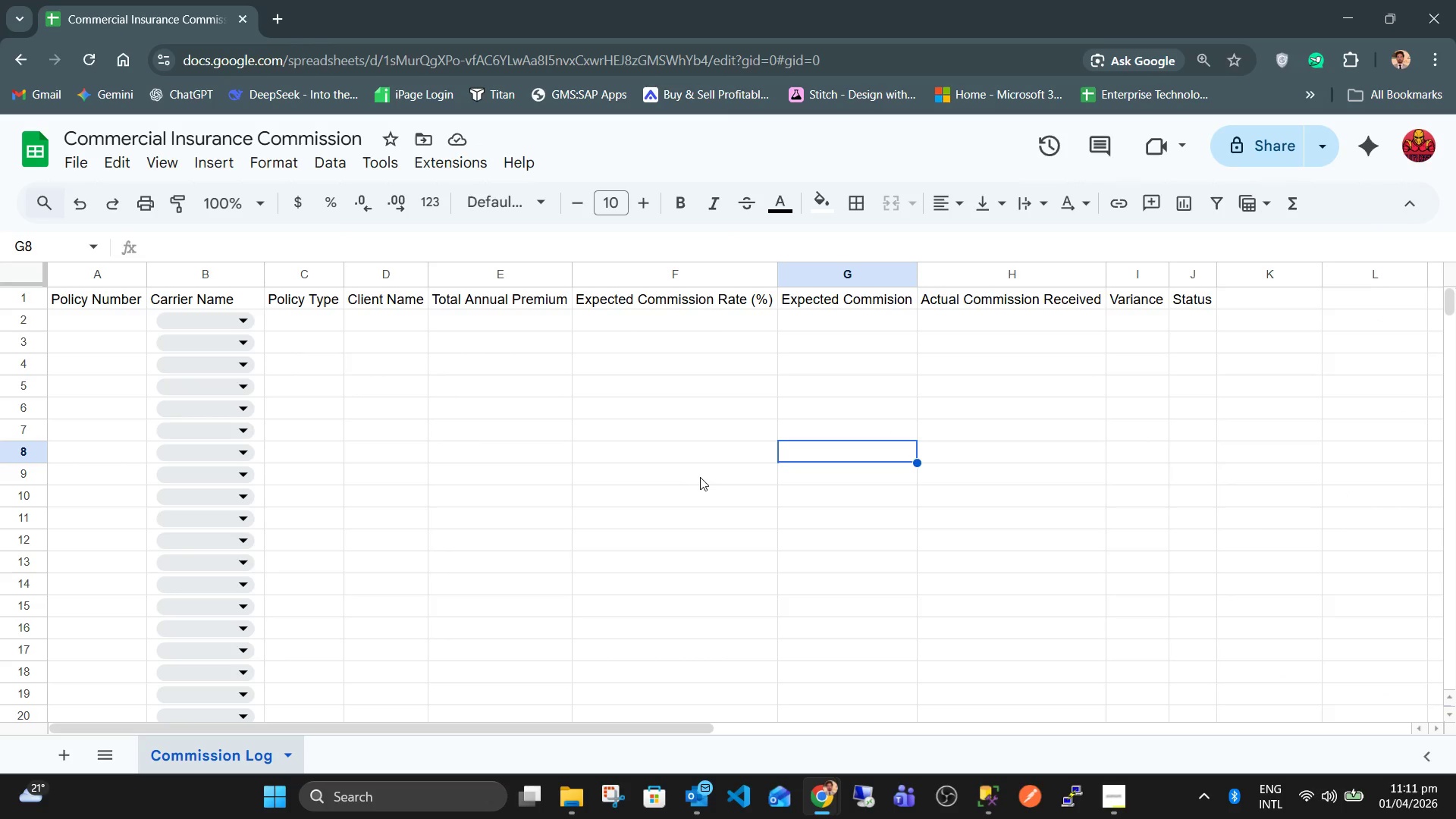 
wait(9.05)
 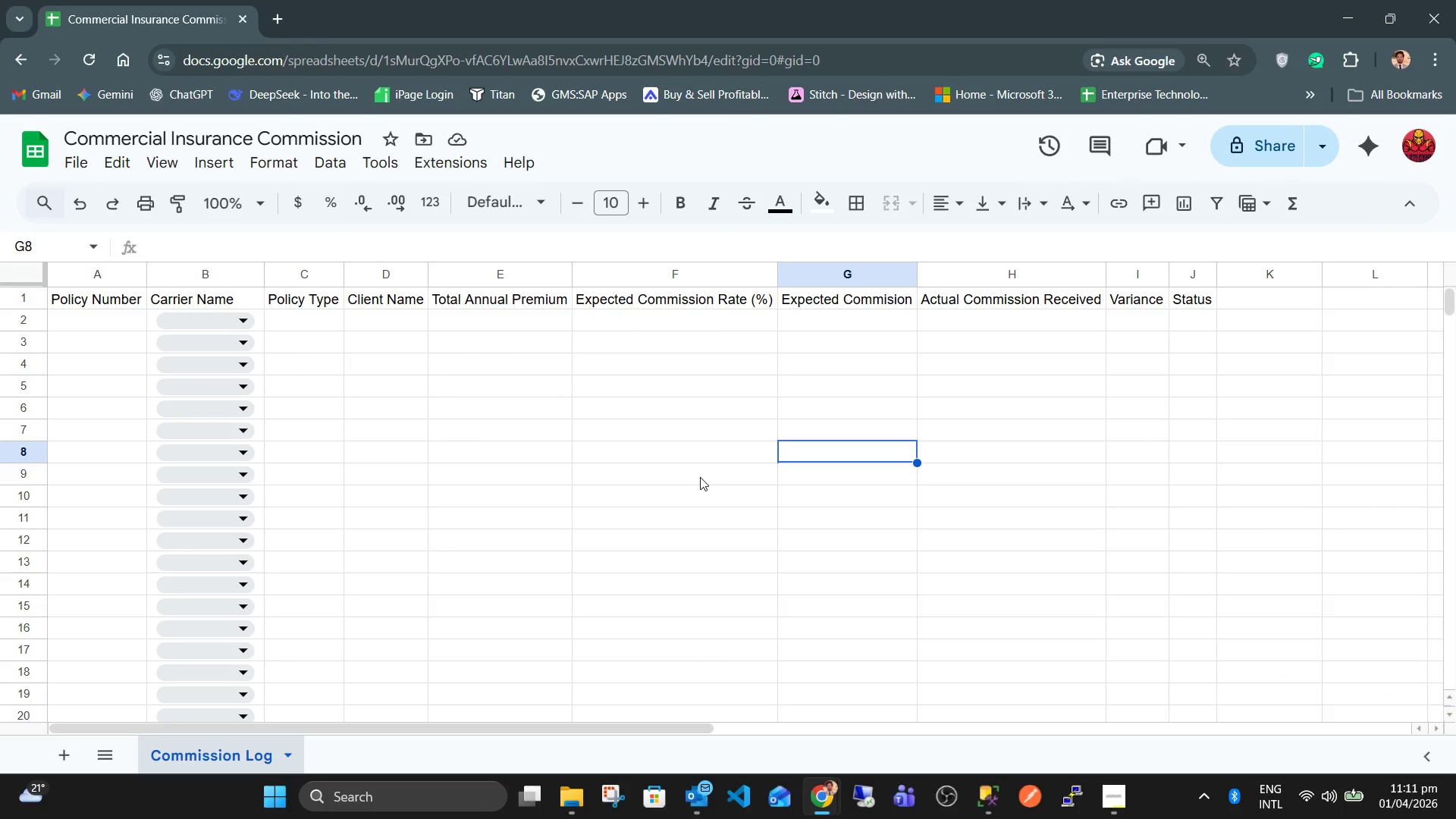 
left_click([292, 323])
 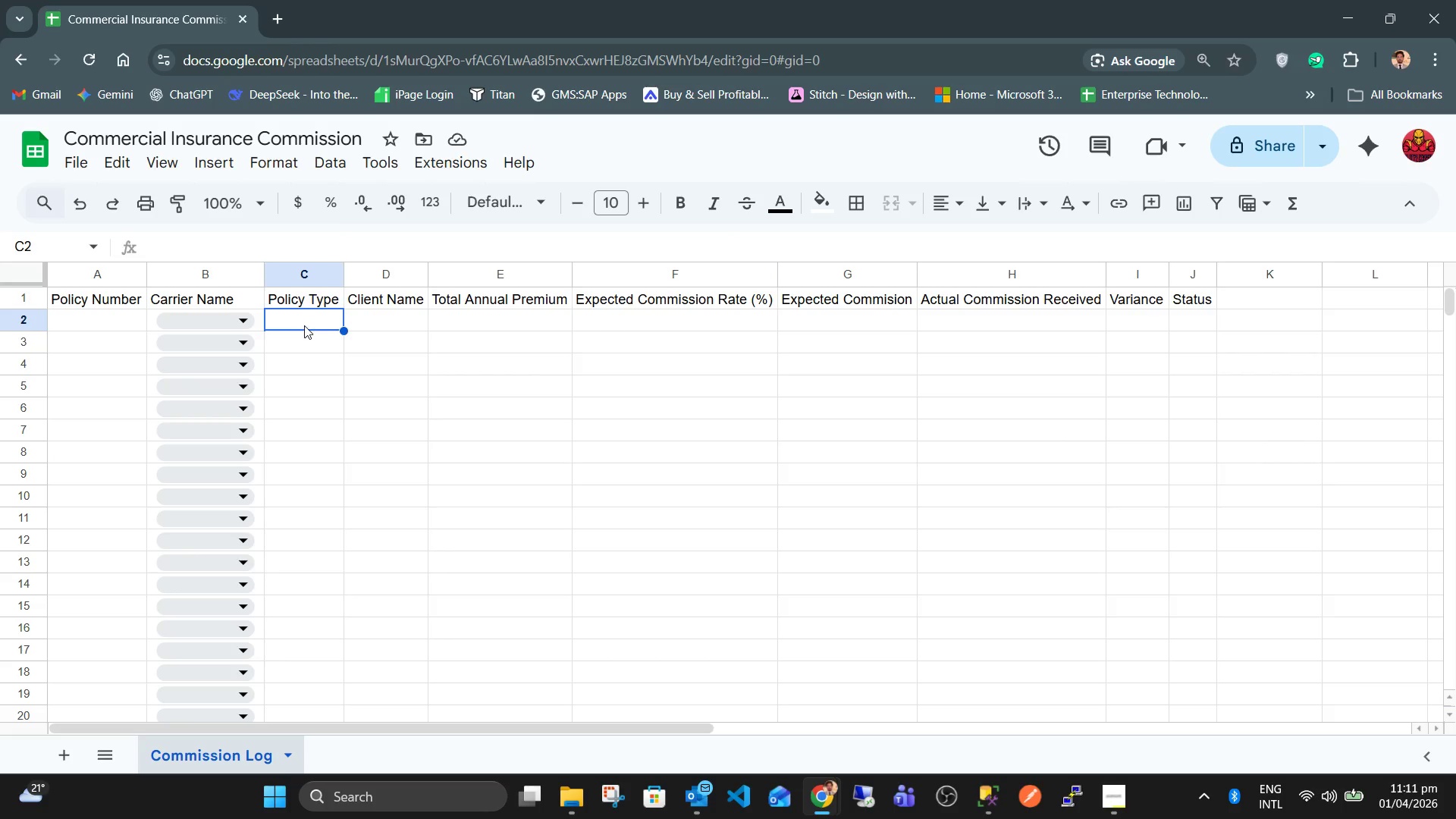 
scroll: coordinate [293, 576], scroll_direction: down, amount: 4.0
 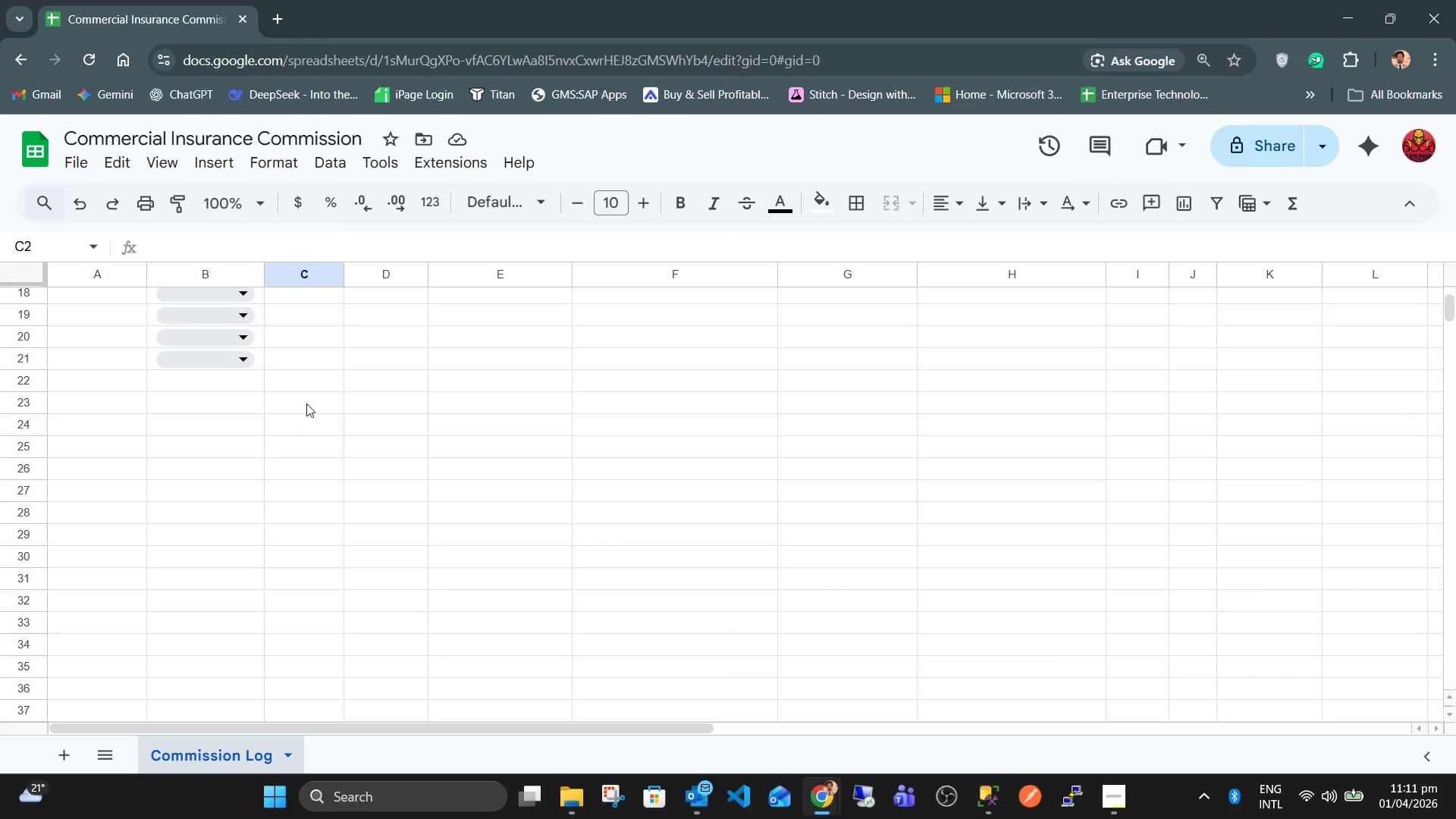 
hold_key(key=ShiftLeft, duration=0.39)
left_click([309, 362])
 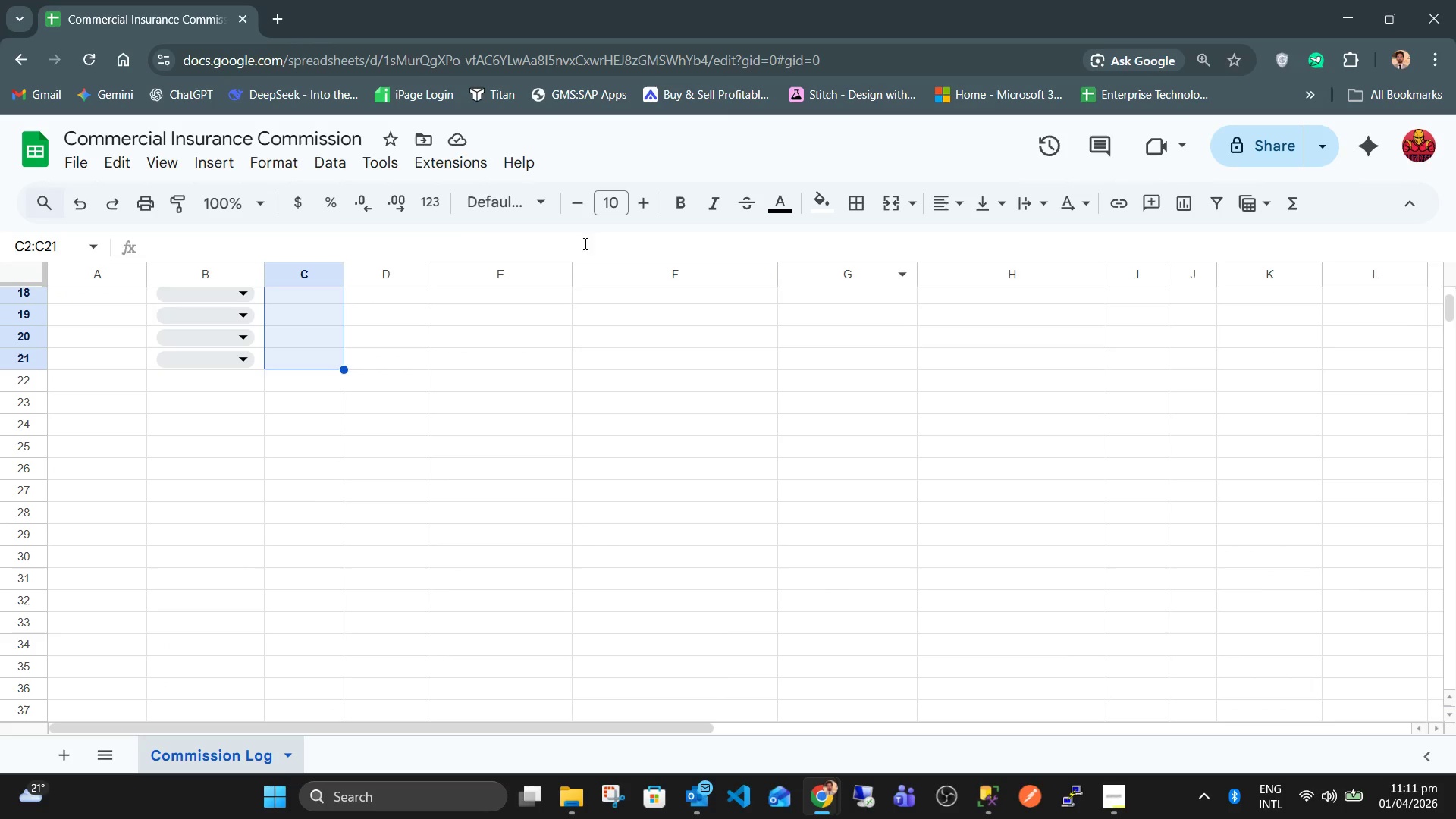 
scroll: coordinate [425, 232], scroll_direction: up, amount: 2.0
 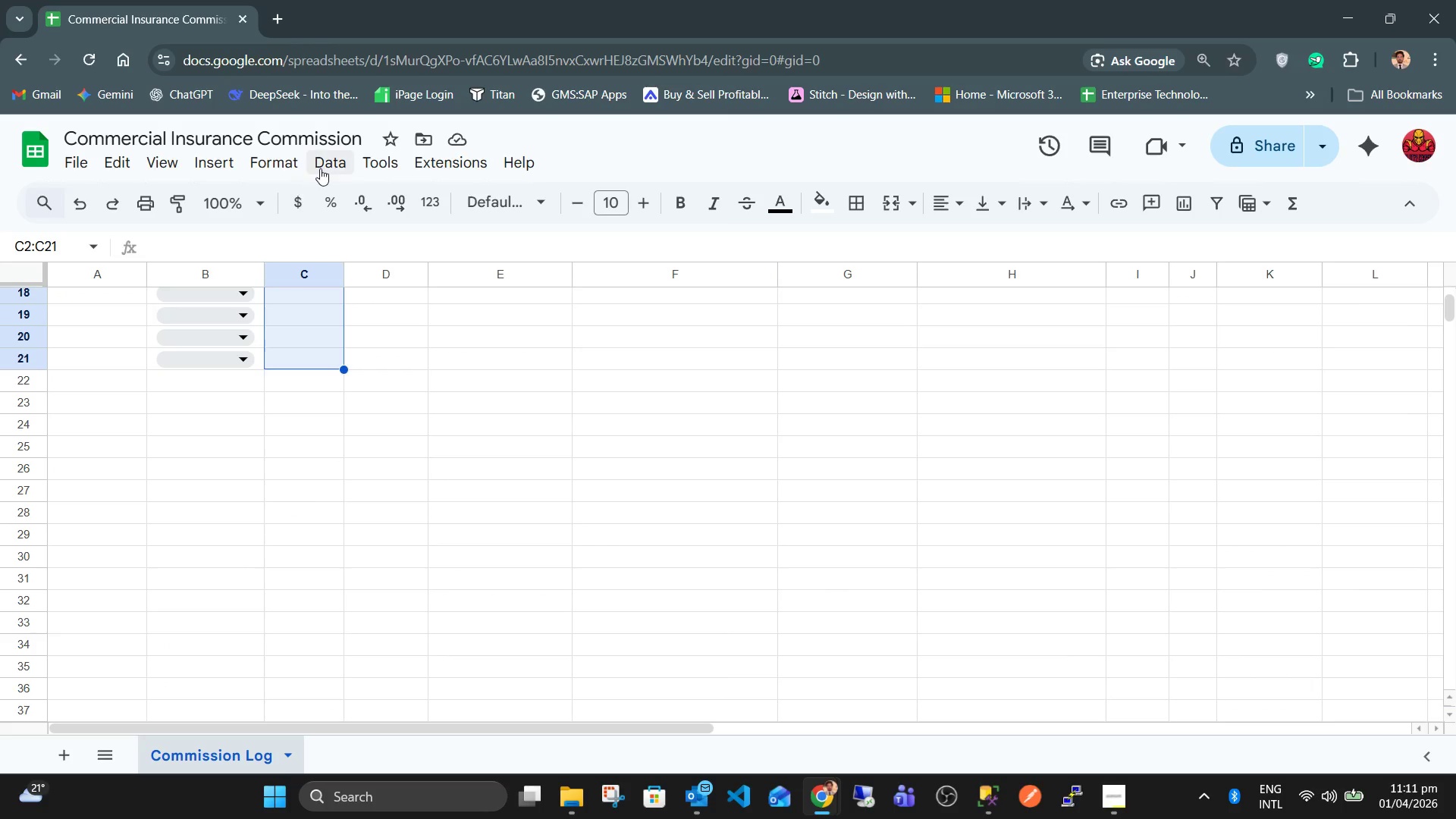 
left_click([321, 168])
 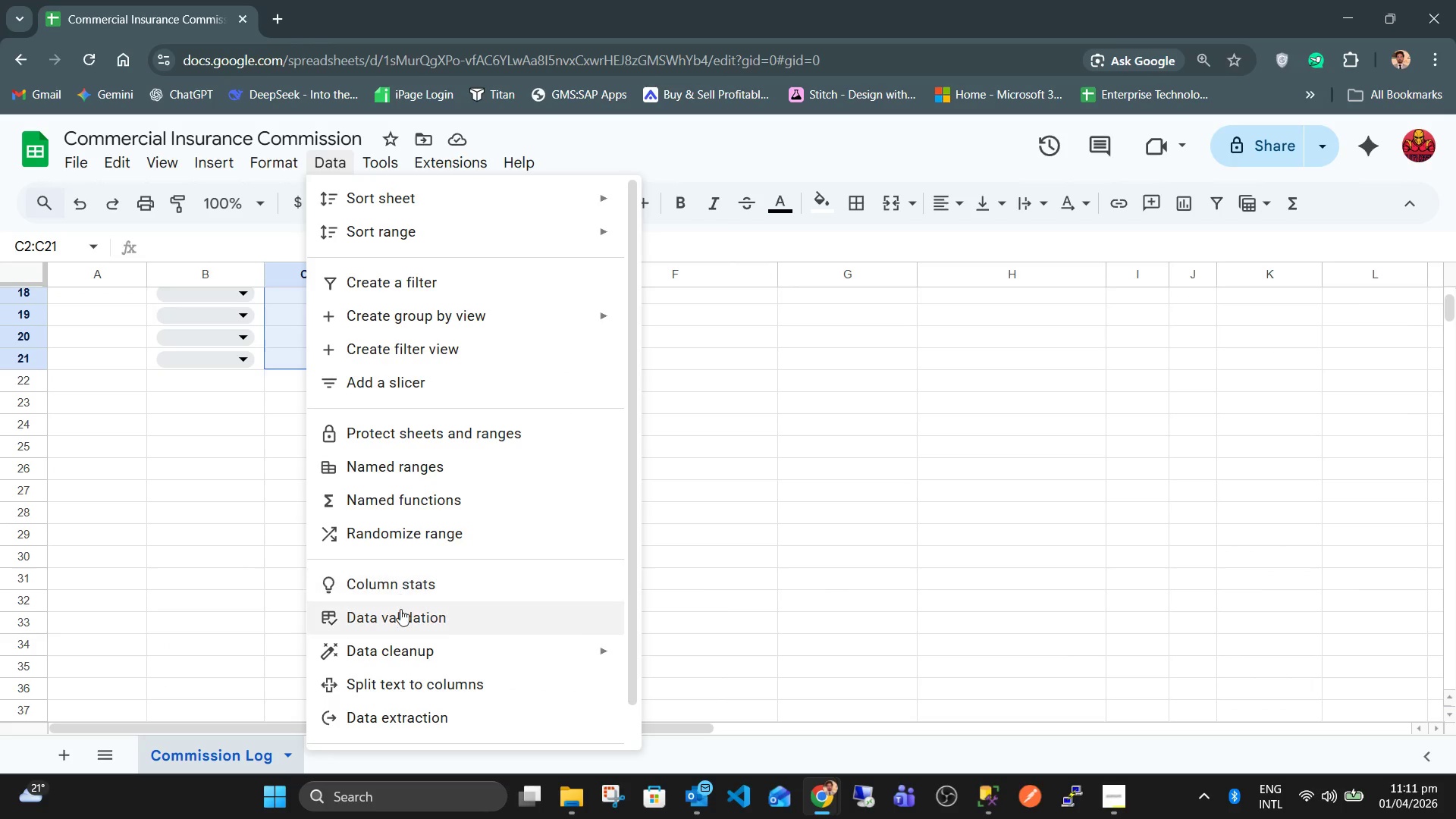 
left_click([400, 610])
 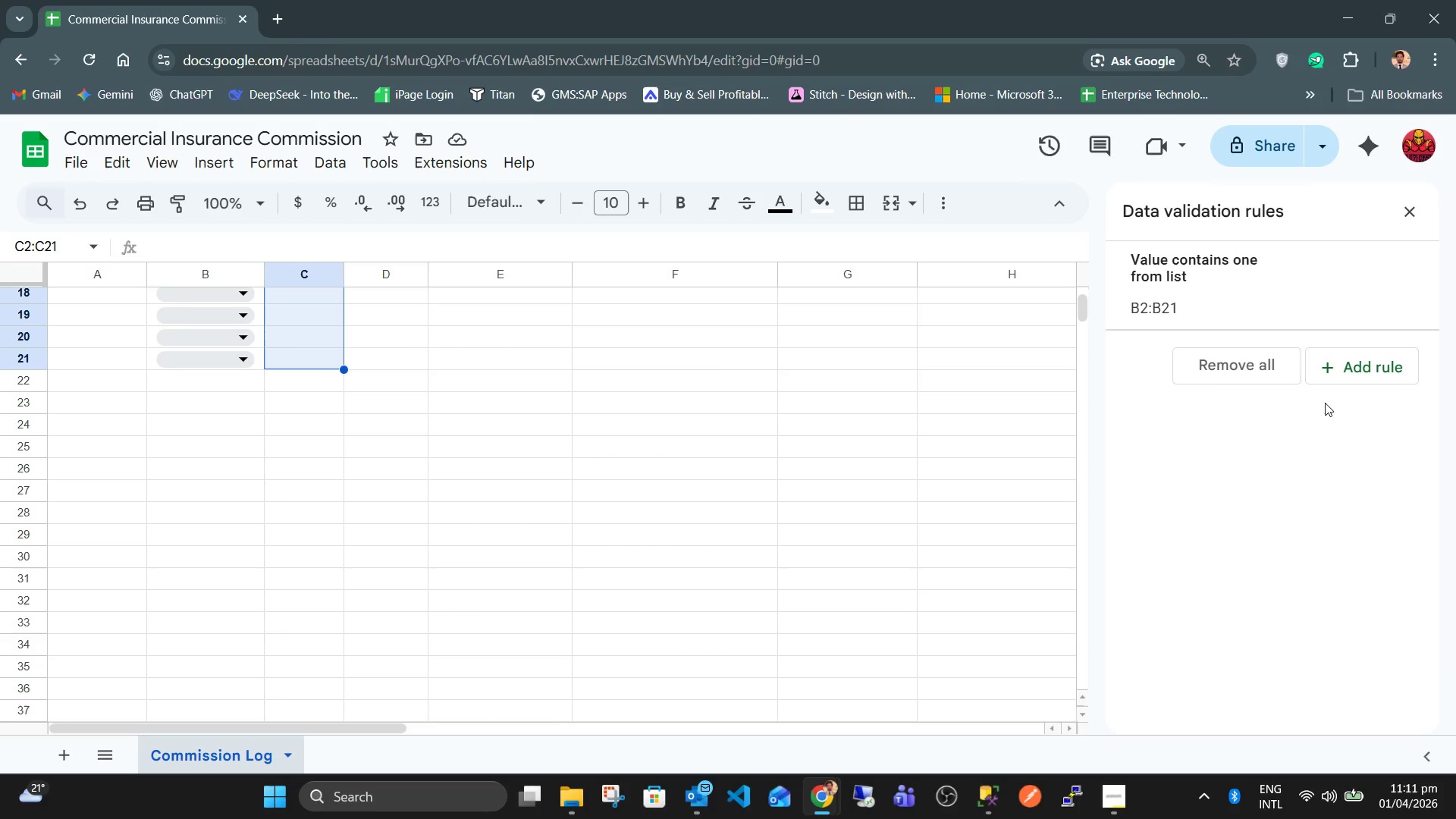 
left_click([1392, 358])
 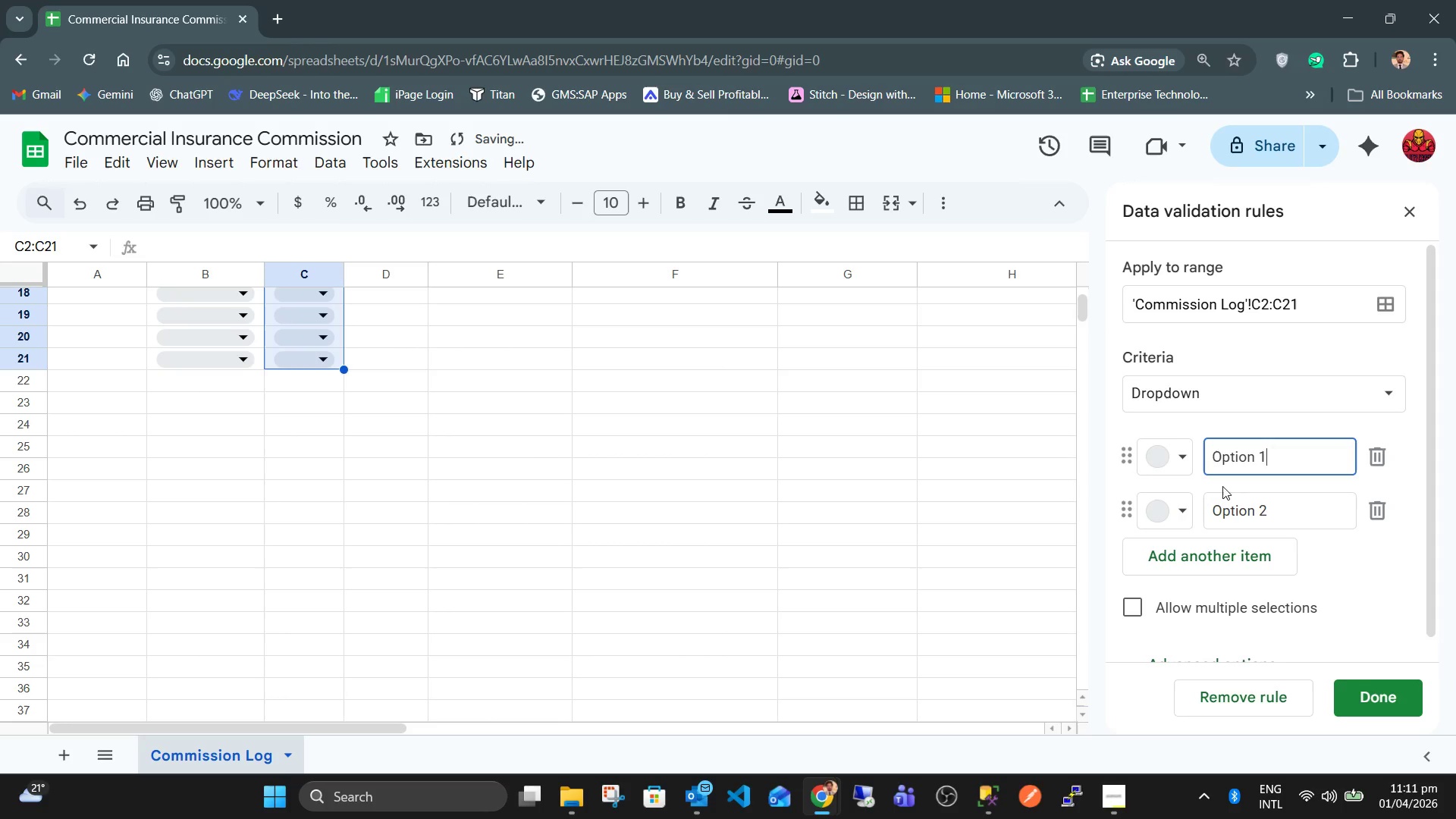 
scroll: coordinate [514, 528], scroll_direction: up, amount: 10.0
 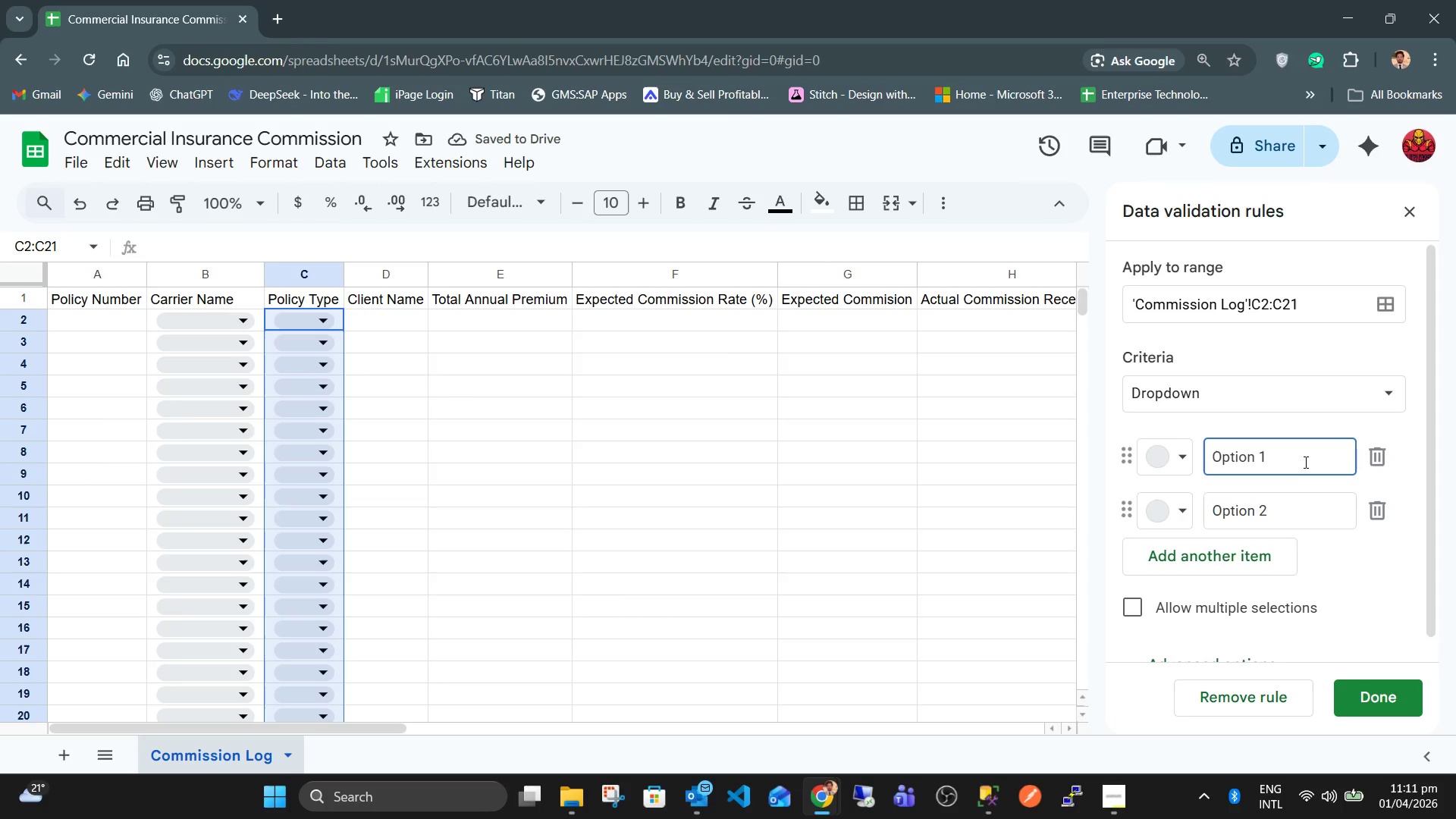 
left_click_drag(start_coordinate=[1301, 460], to_coordinate=[1166, 473])
 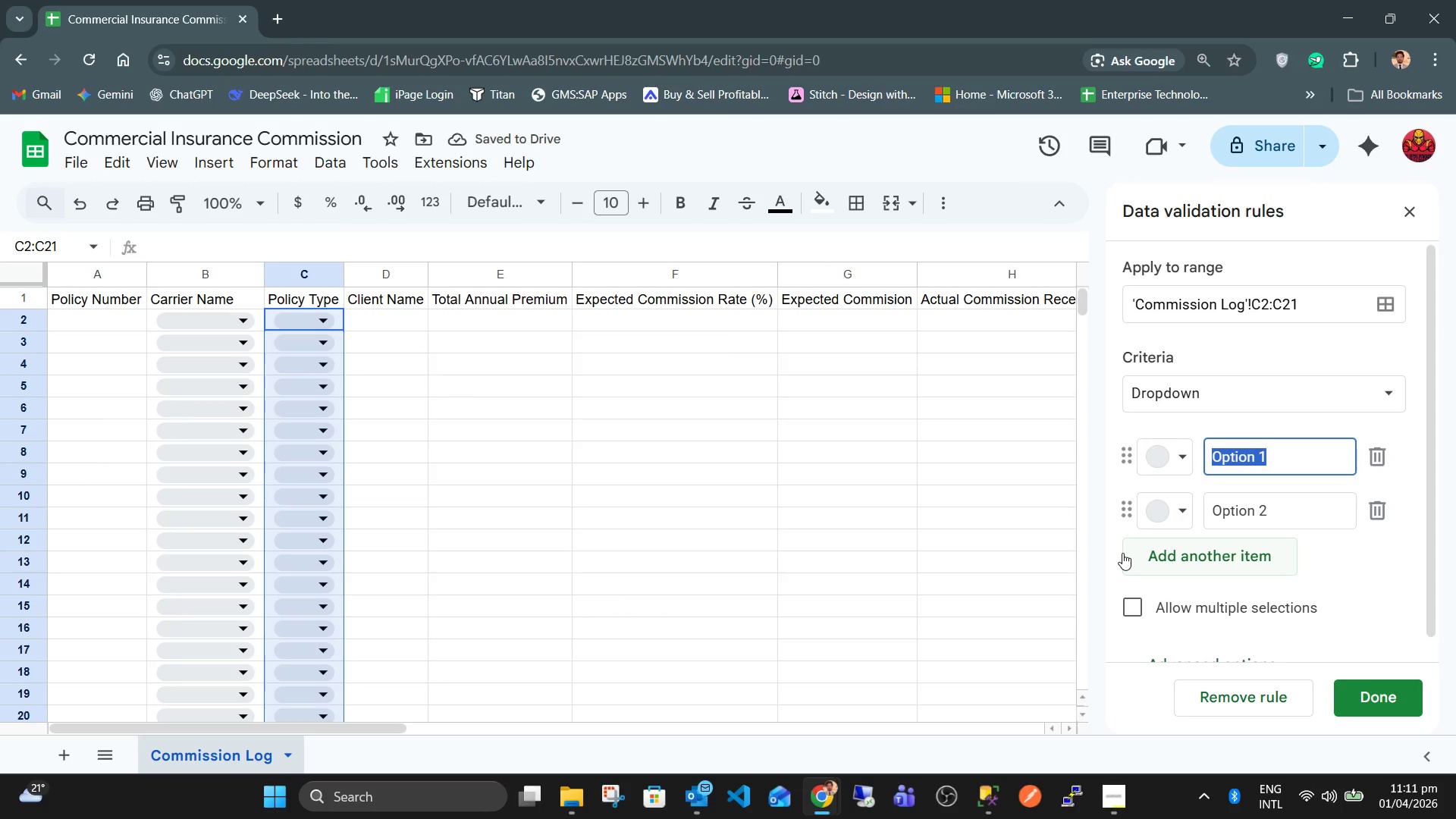 
type(Health)
 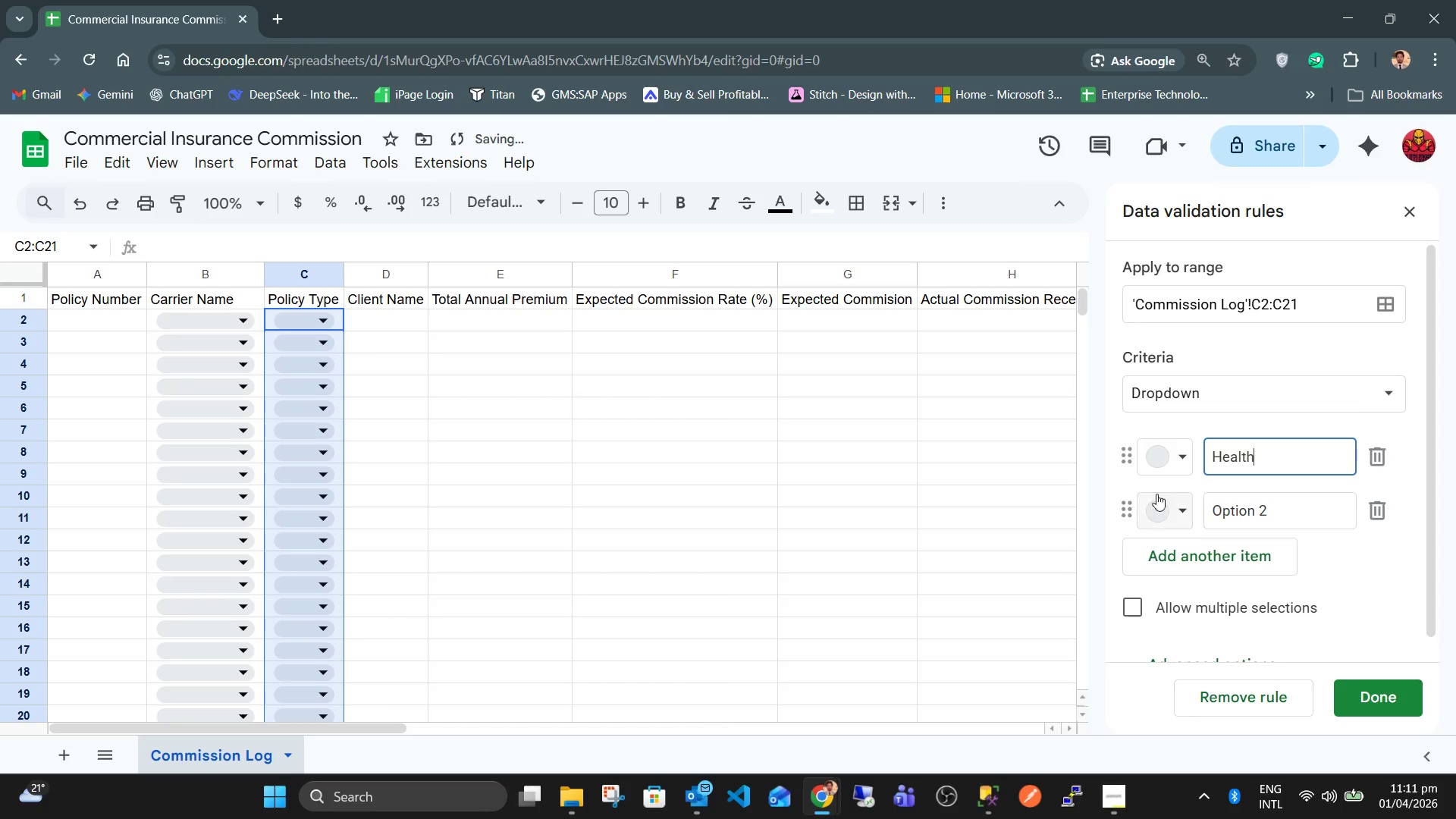 
left_click([1180, 464])
 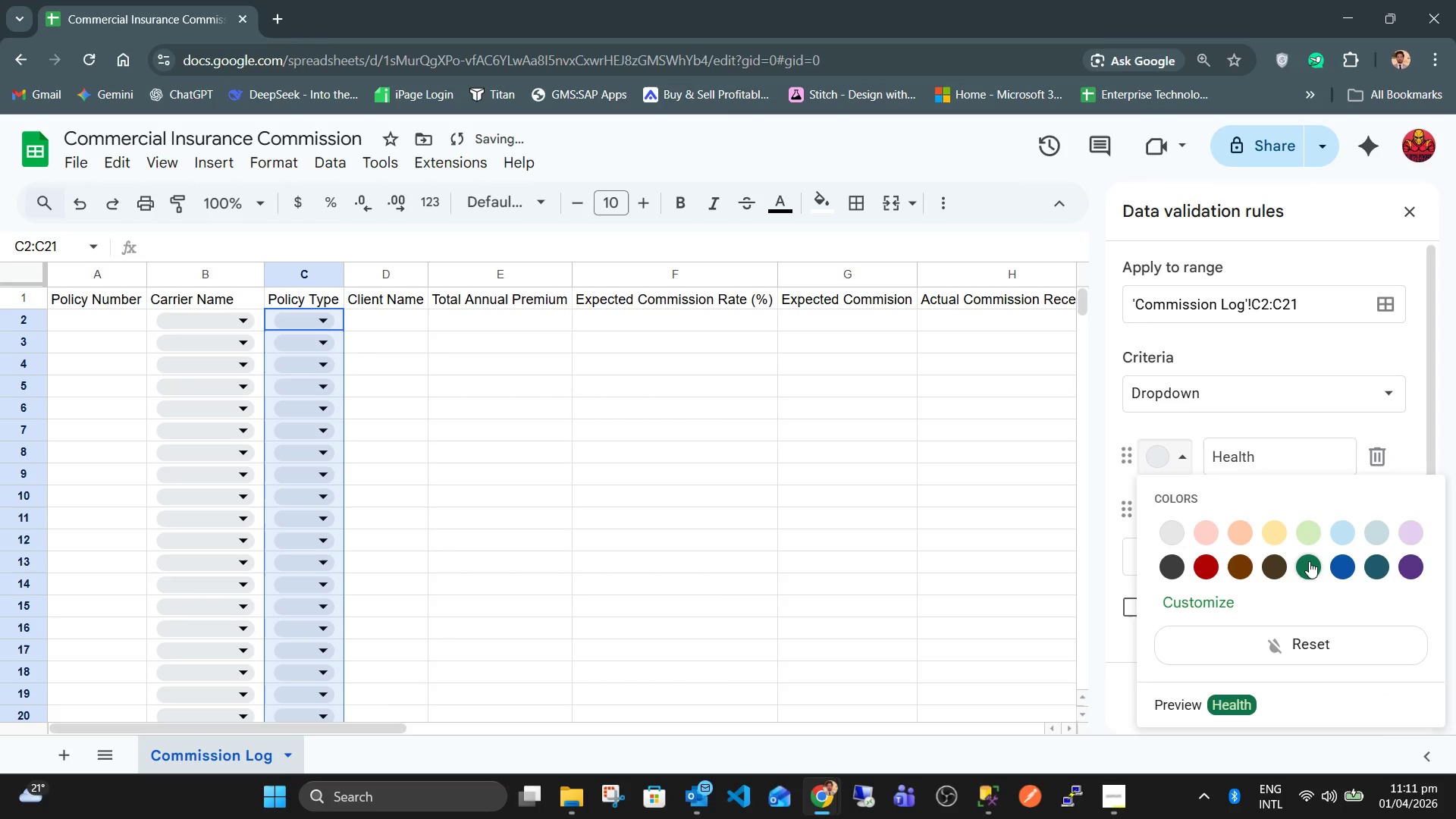 
left_click([1309, 561])
 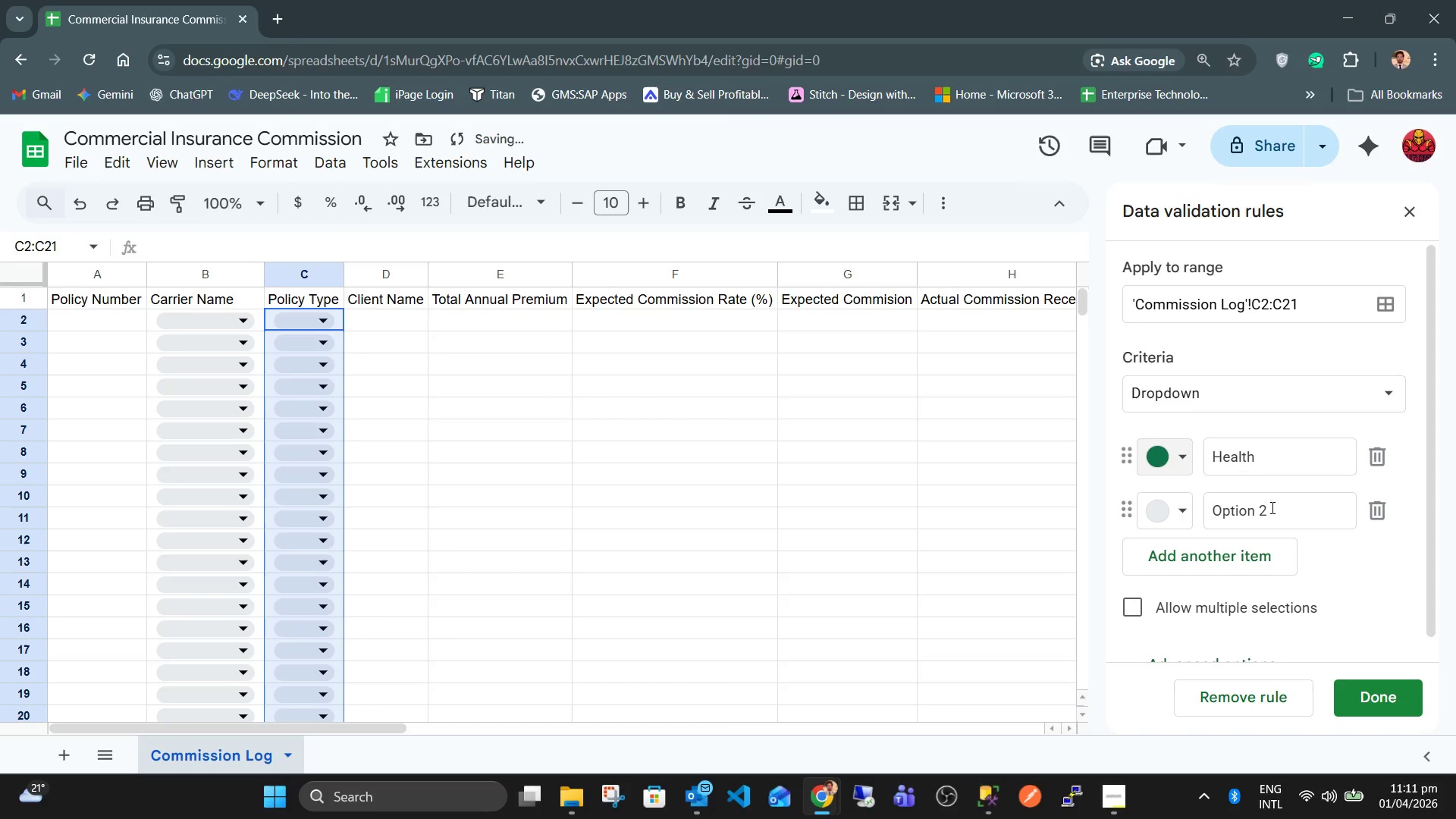 
left_click_drag(start_coordinate=[1273, 509], to_coordinate=[1209, 503])
 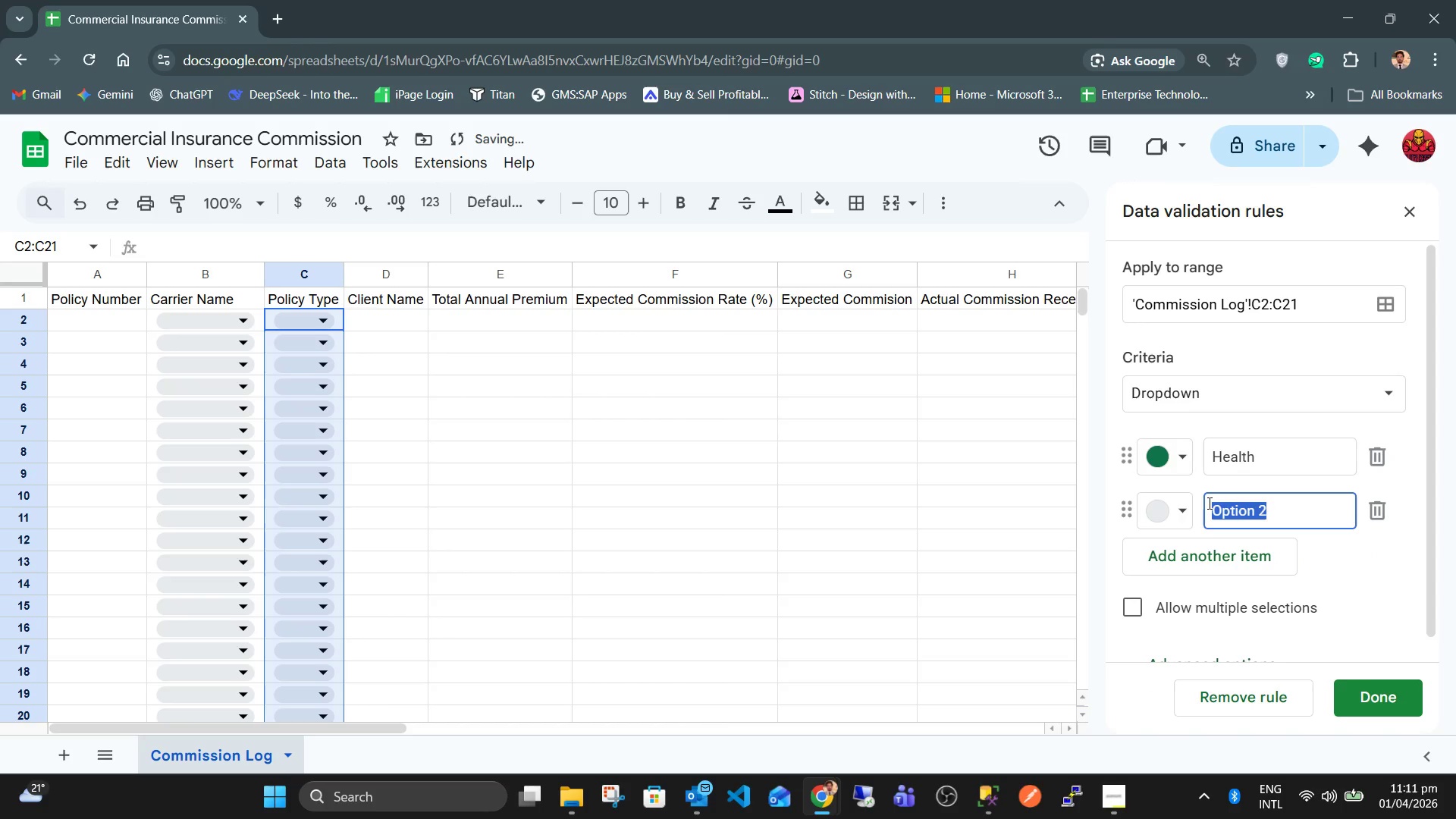 
type(Life)
 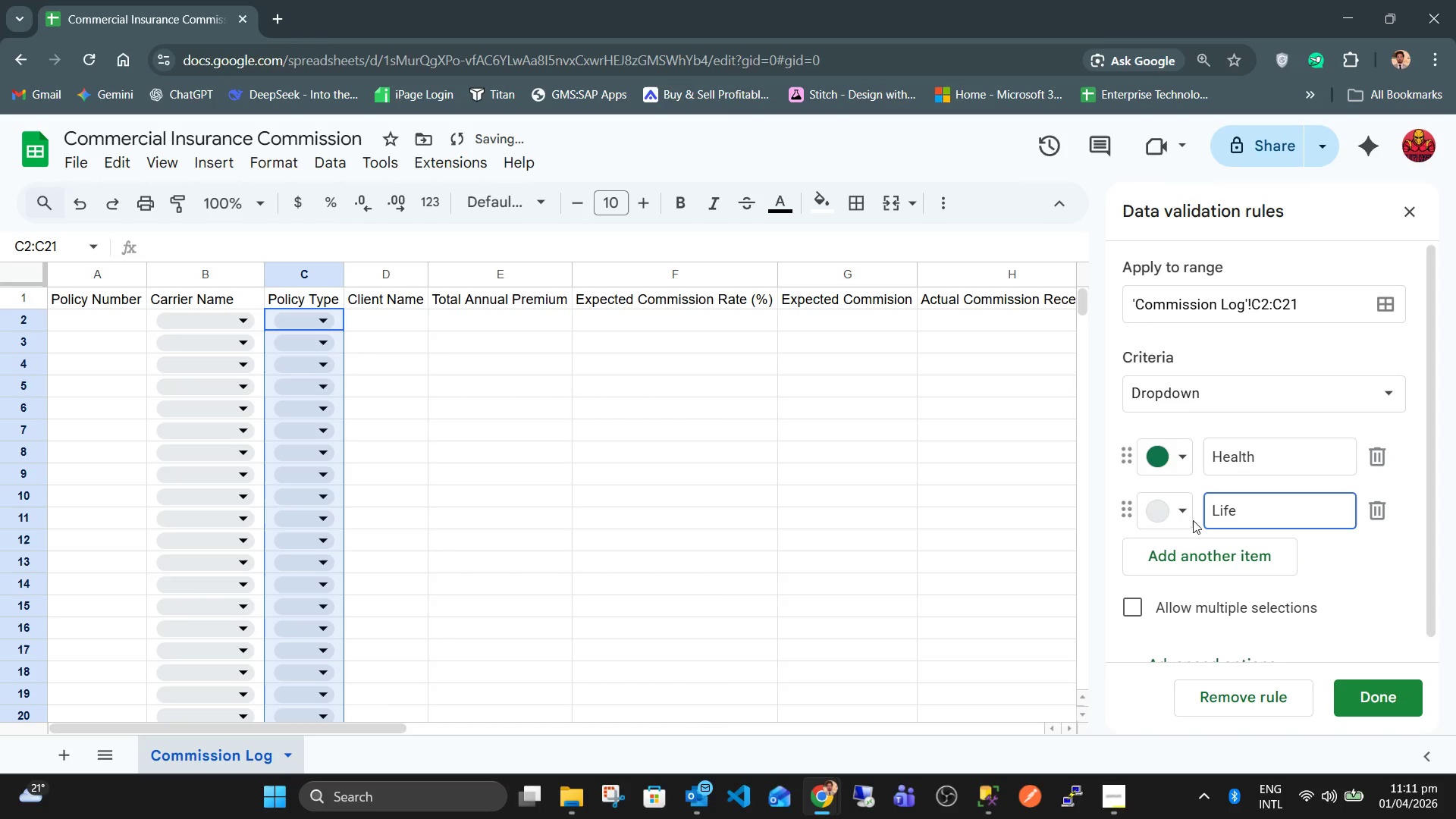 
left_click([1191, 522])
 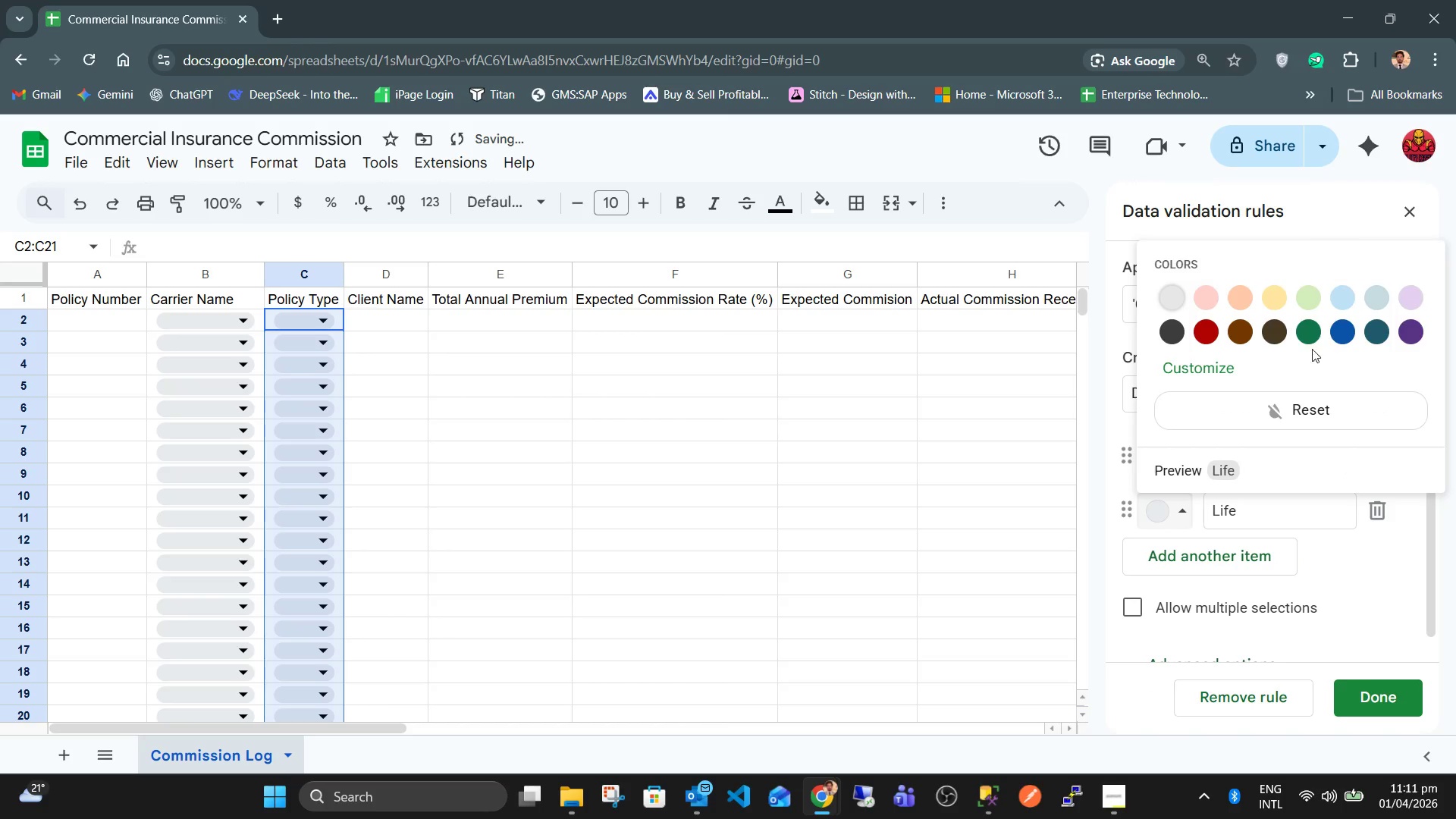 
mouse_move([1376, 305])
 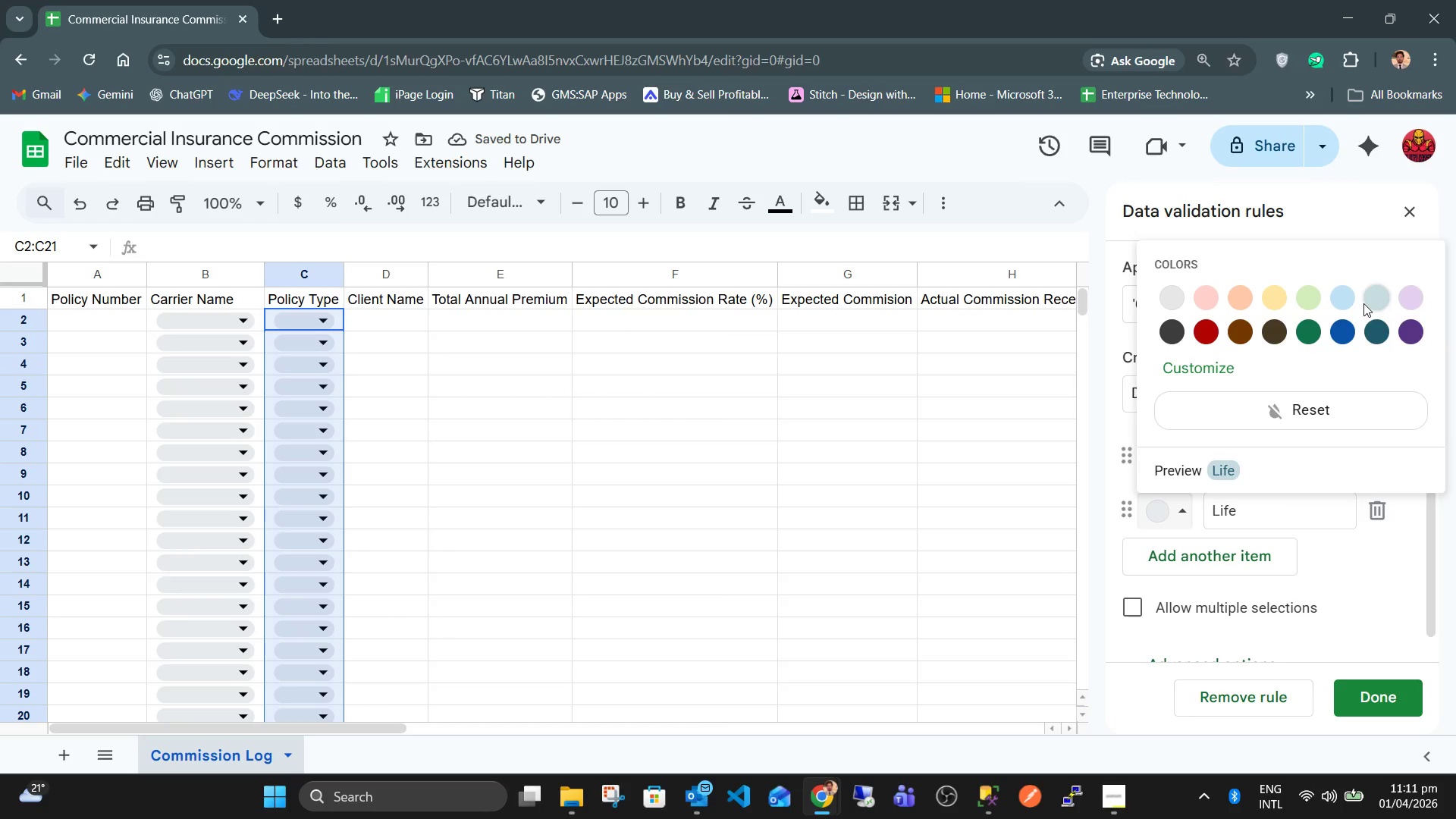 
left_click([1344, 305])
 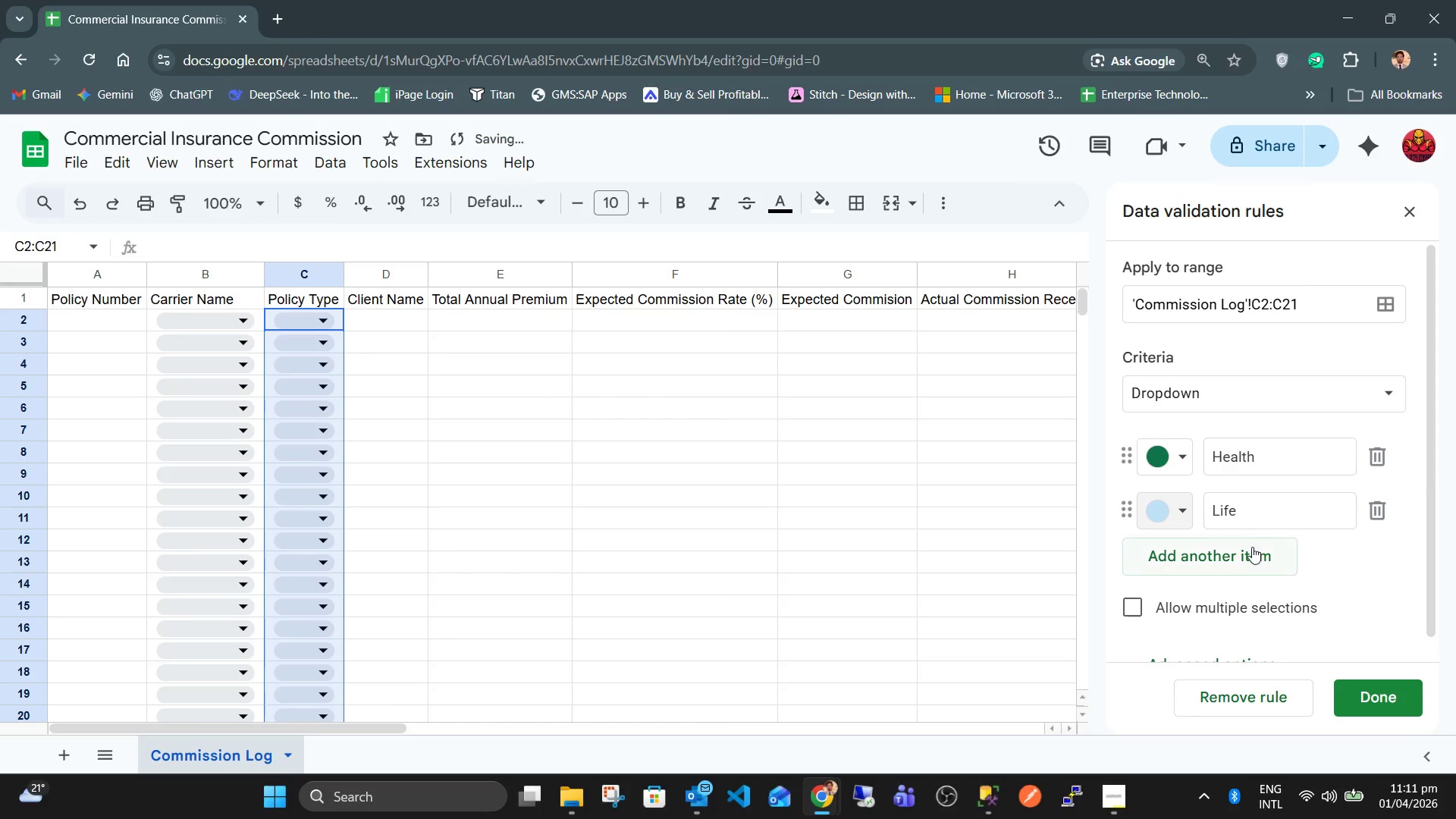 
left_click([1249, 556])
 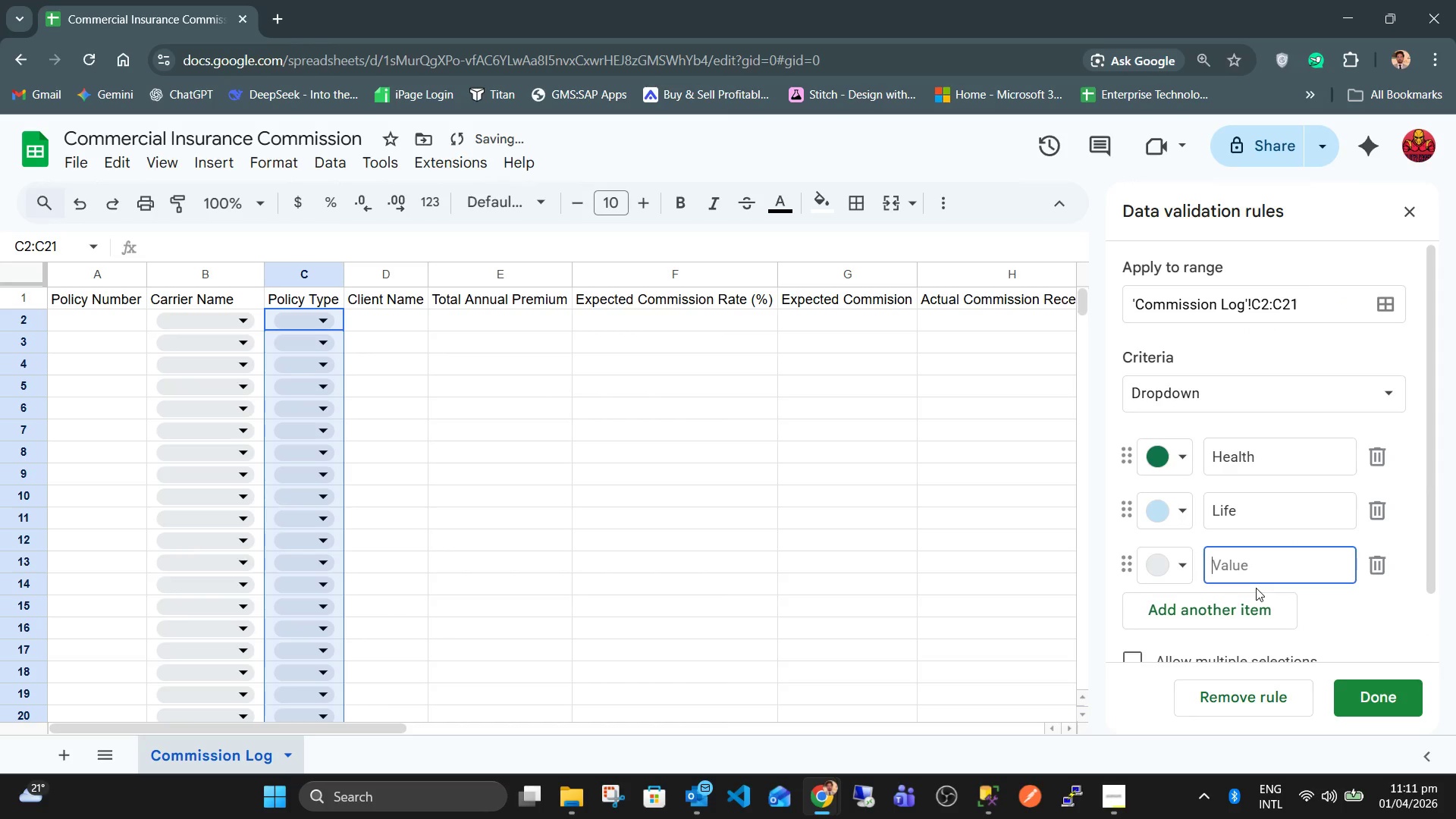 
type(Disability)
 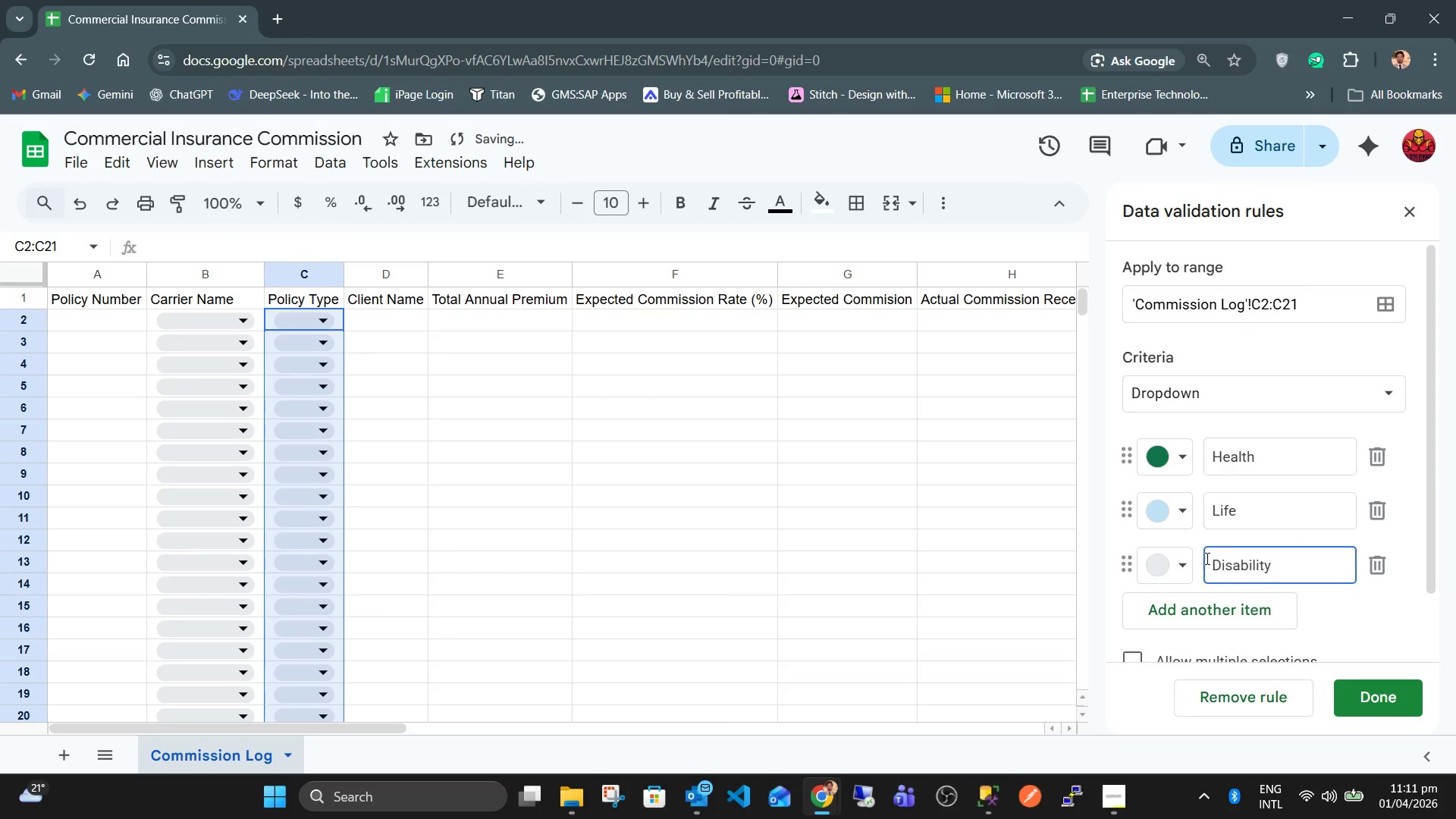 
left_click([1188, 552])
 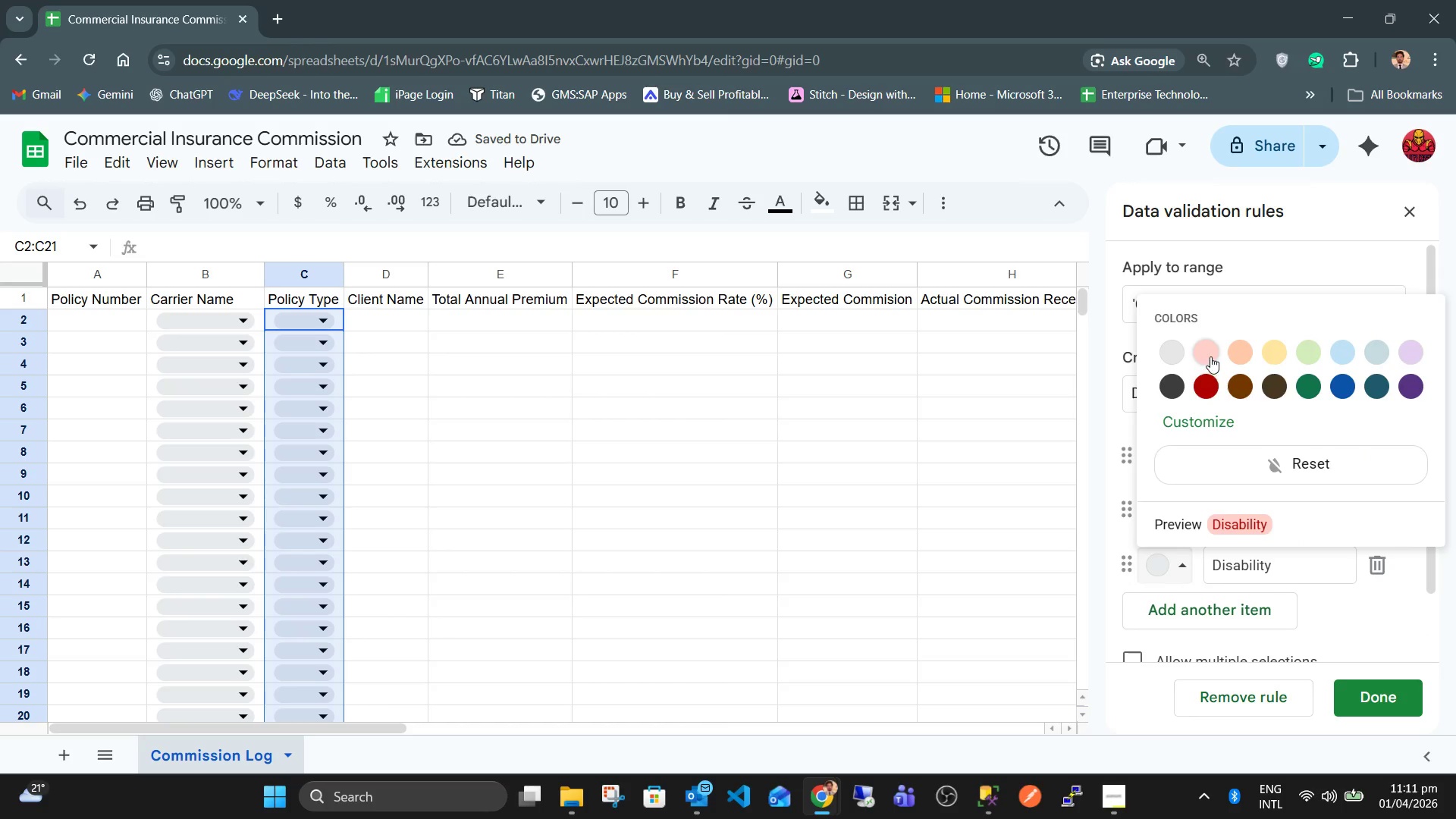 
left_click([1210, 356])
 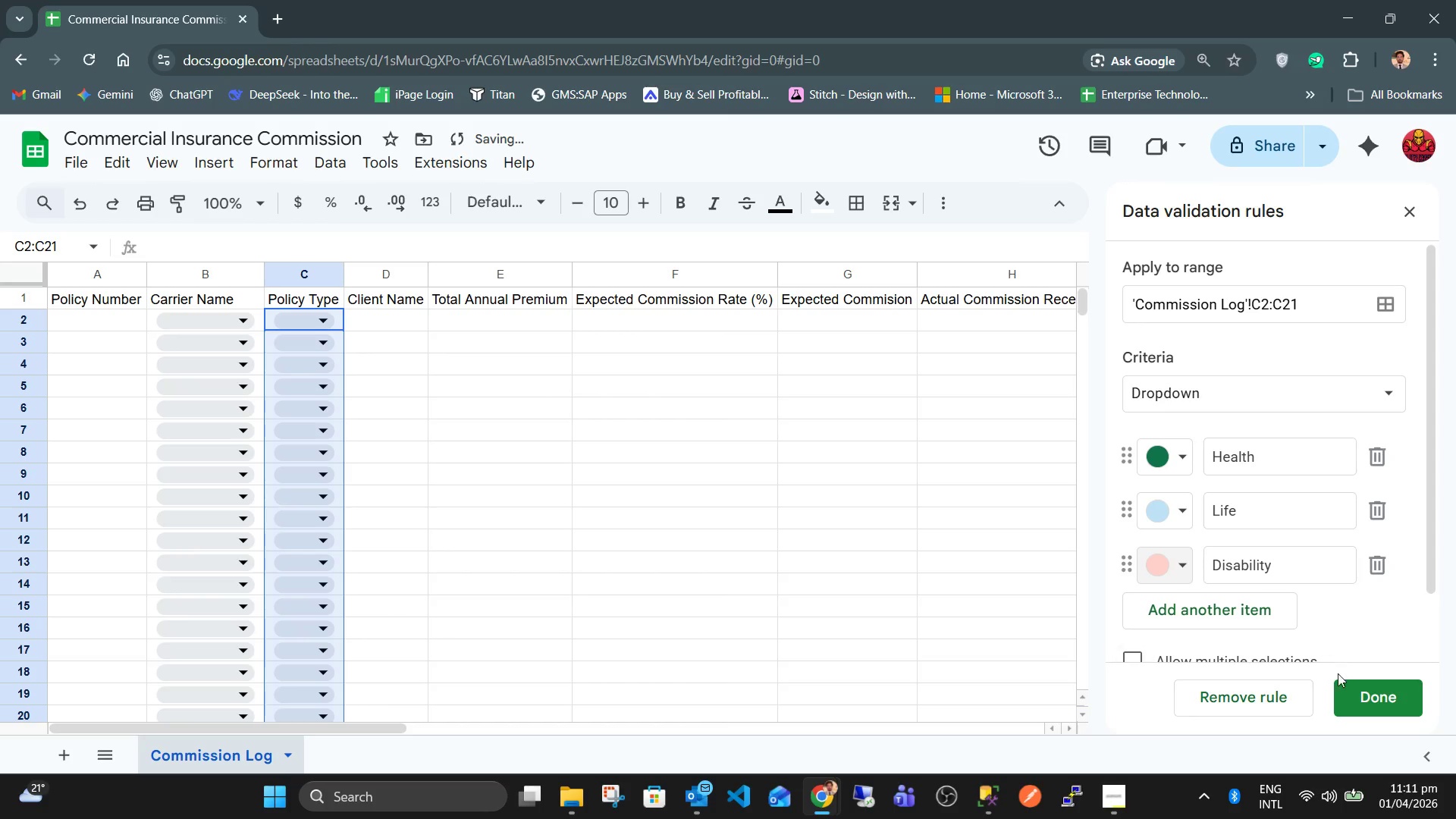 
left_click([1347, 693])
 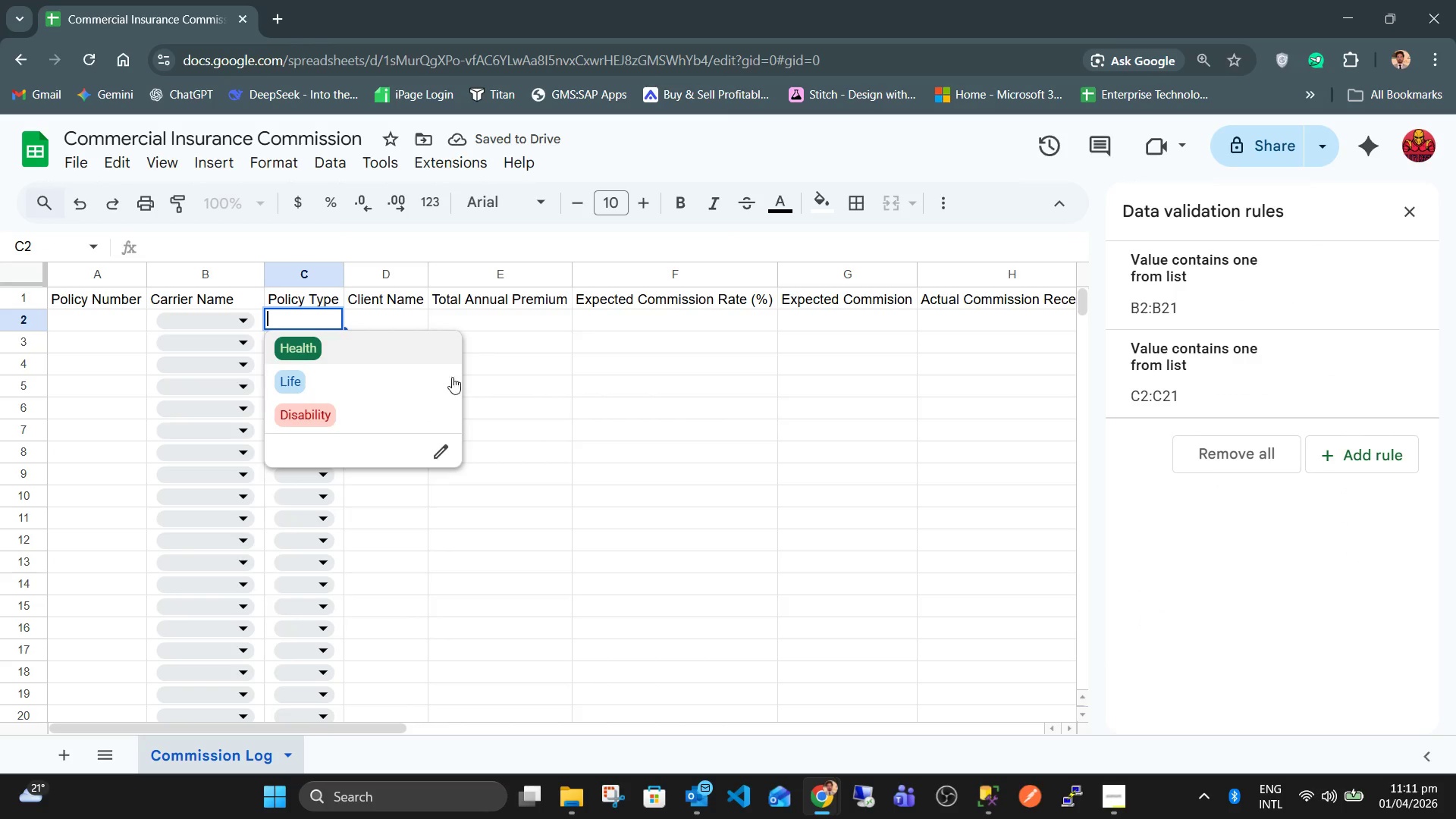 
left_click([645, 394])
 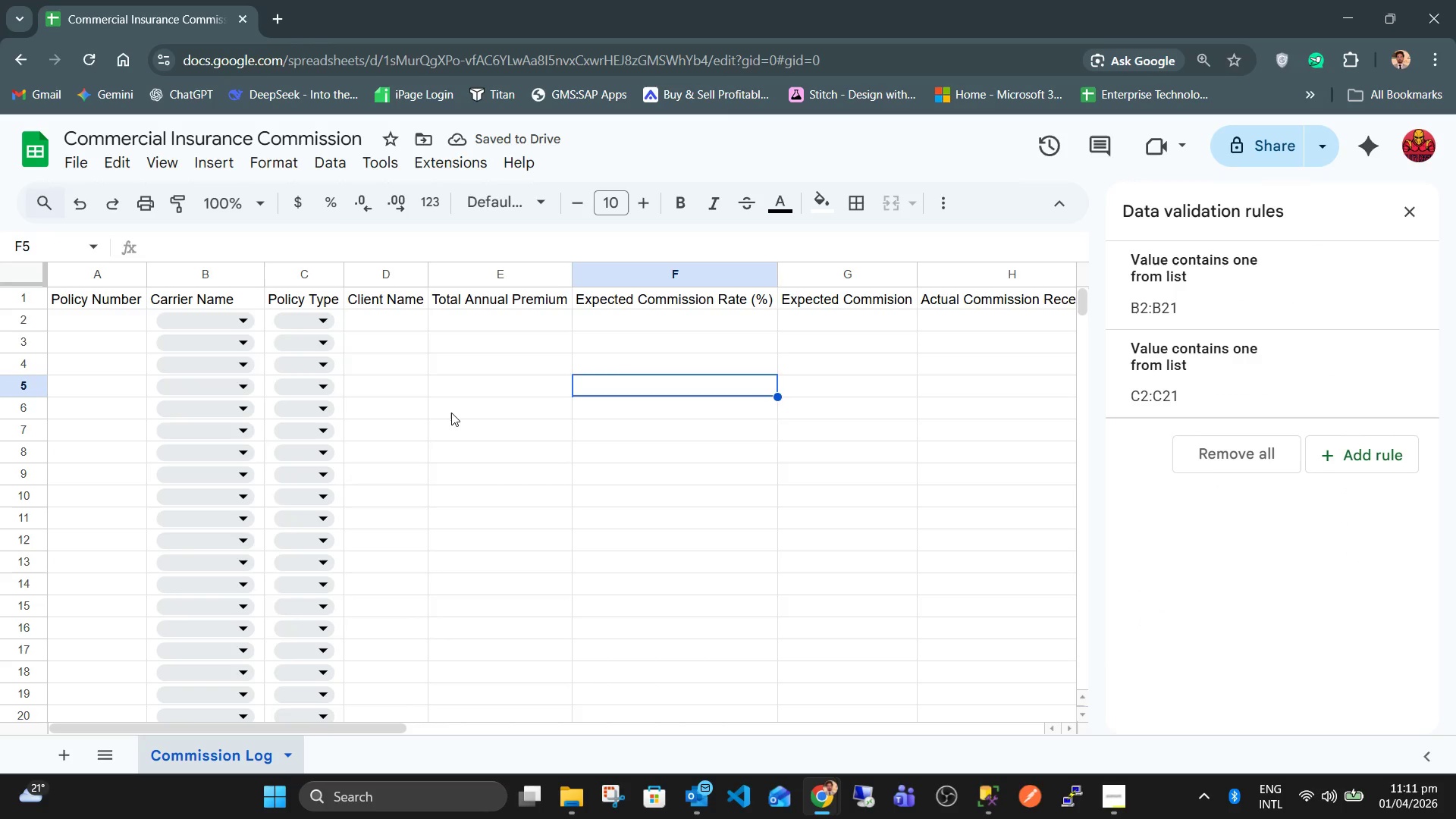 
left_click([450, 413])
 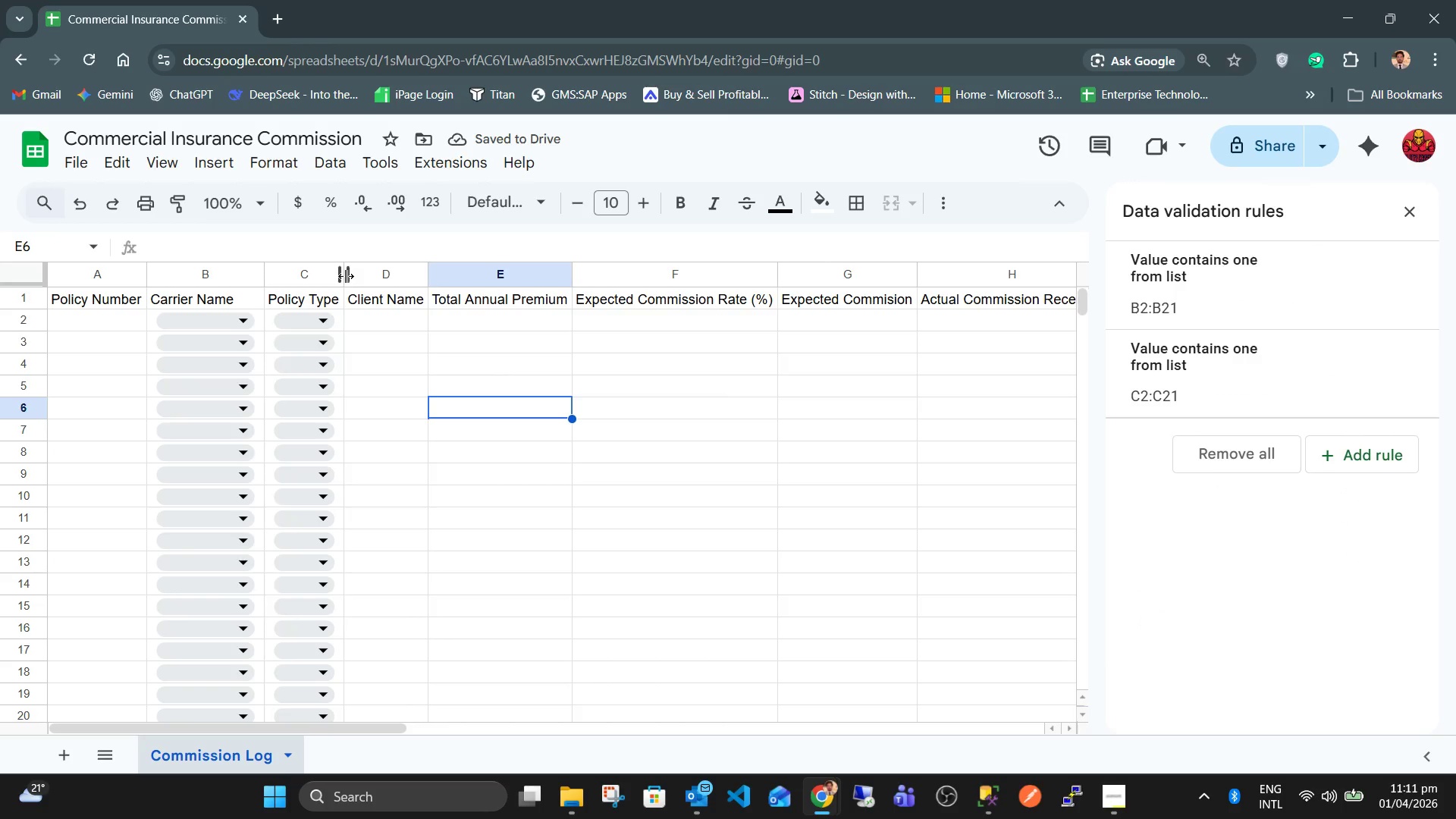 
left_click_drag(start_coordinate=[347, 275], to_coordinate=[374, 284])
 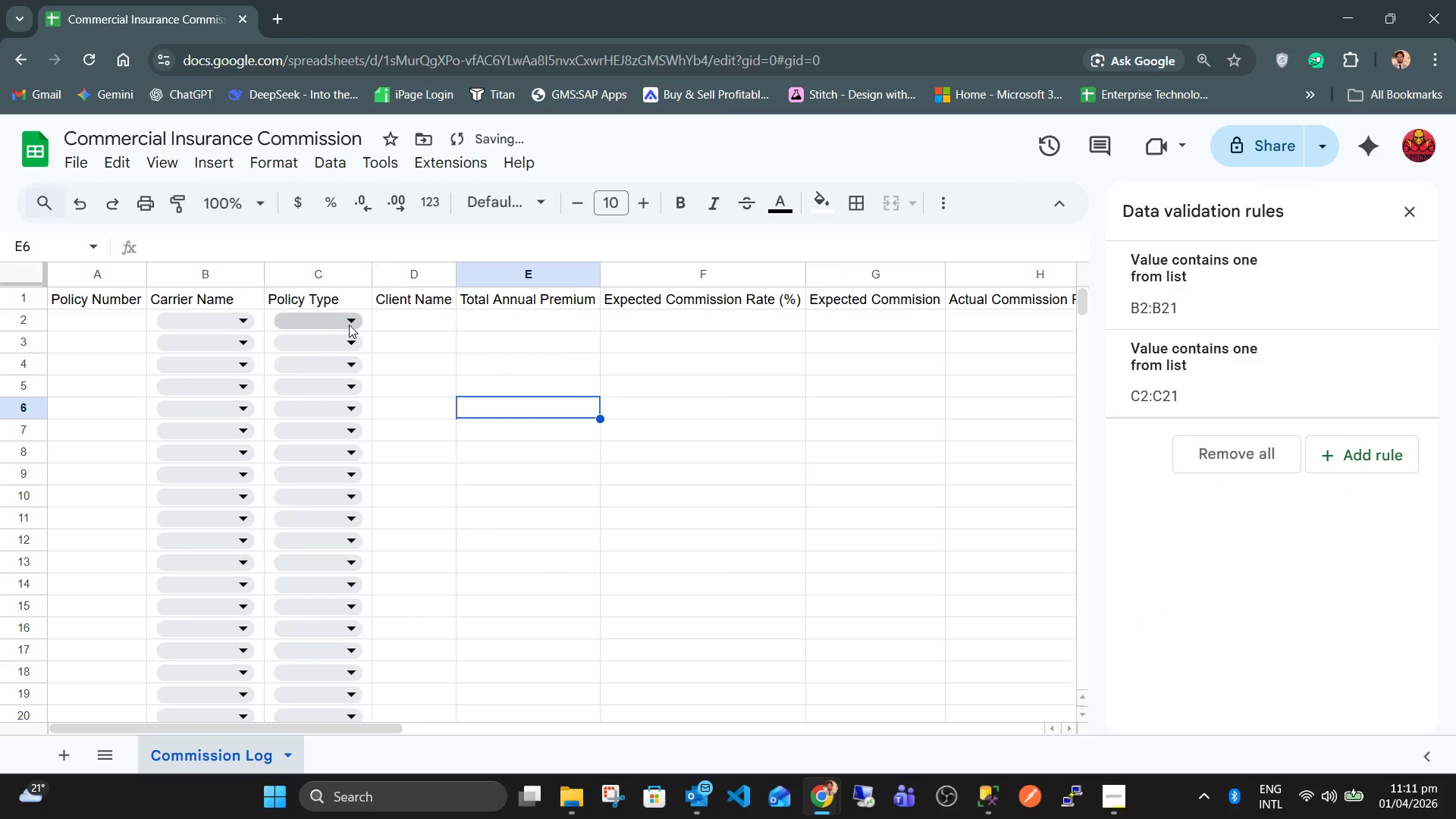 
left_click([469, 347])
 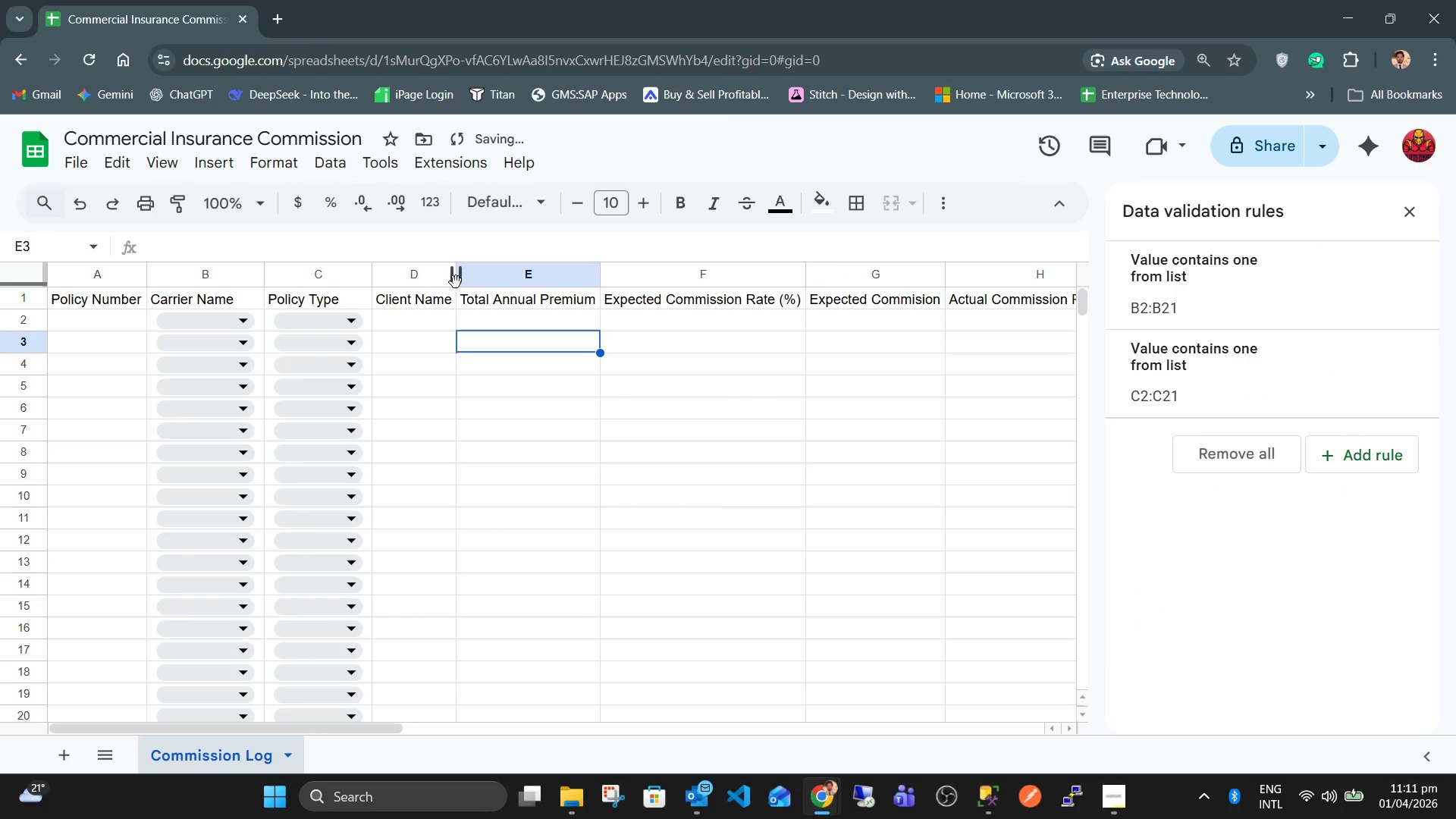 
left_click_drag(start_coordinate=[456, 282], to_coordinate=[480, 287])
 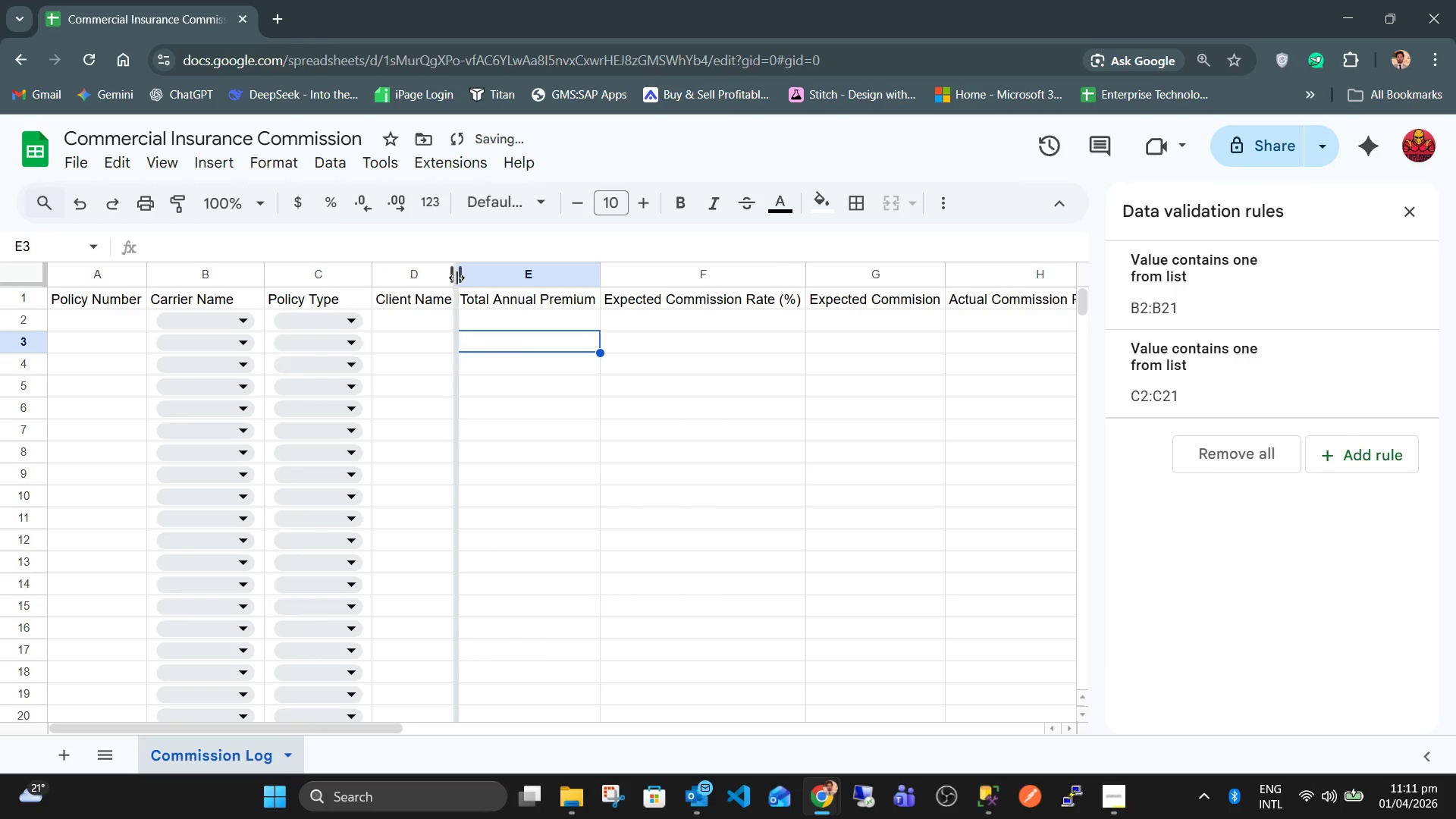 
left_click_drag(start_coordinate=[457, 278], to_coordinate=[490, 284])
 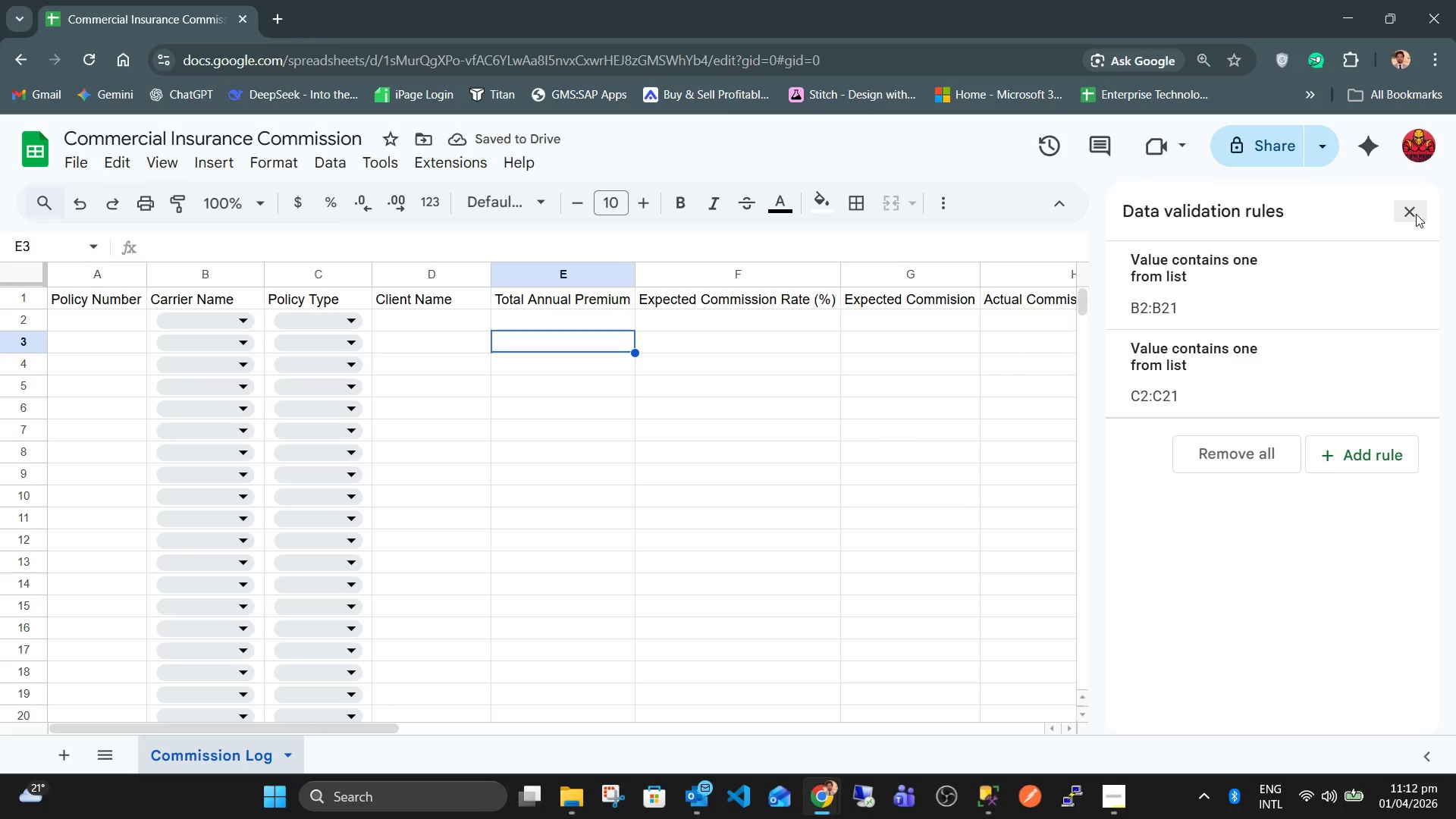 
left_click([1416, 214])
 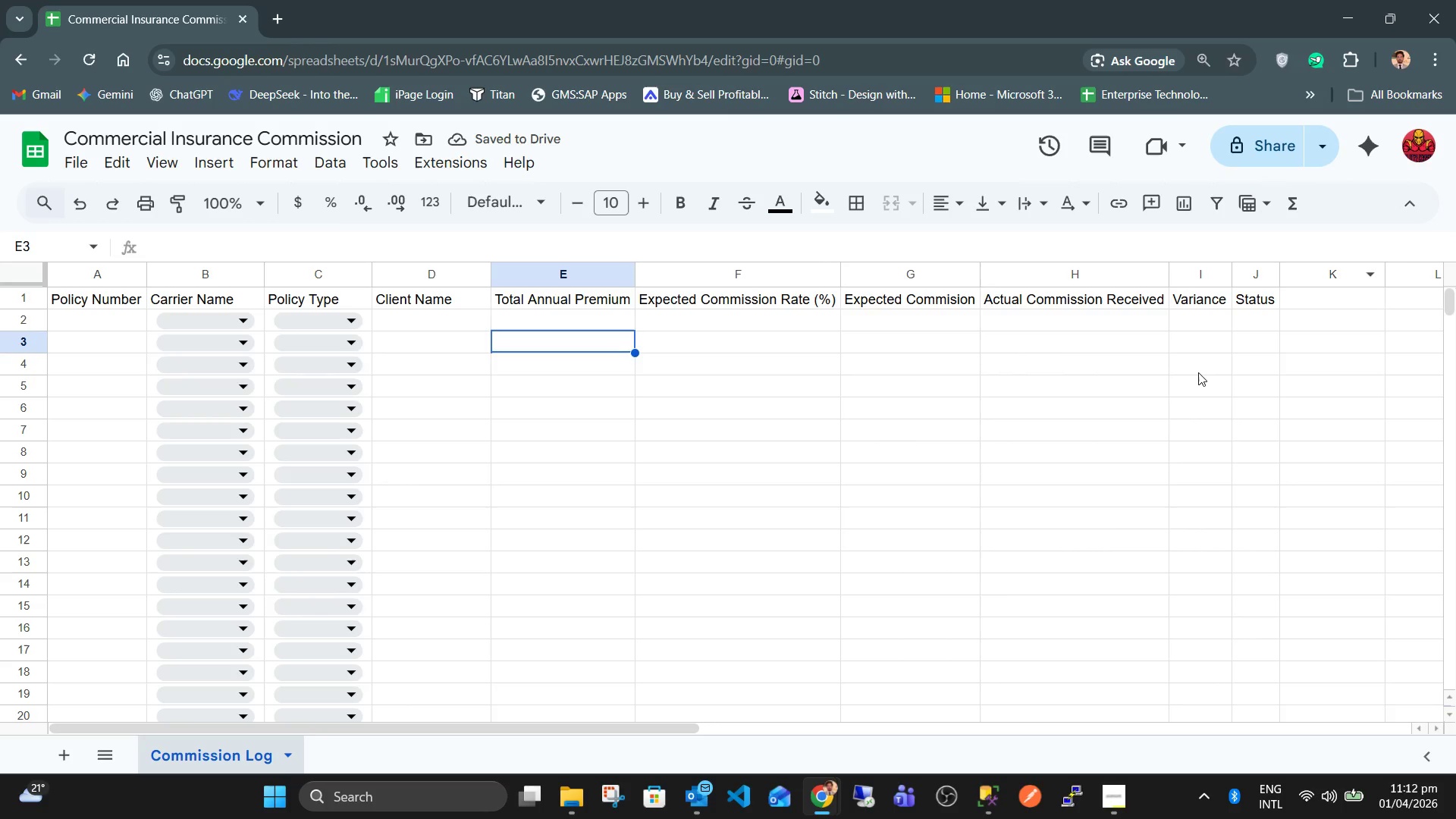 
left_click([1191, 374])
 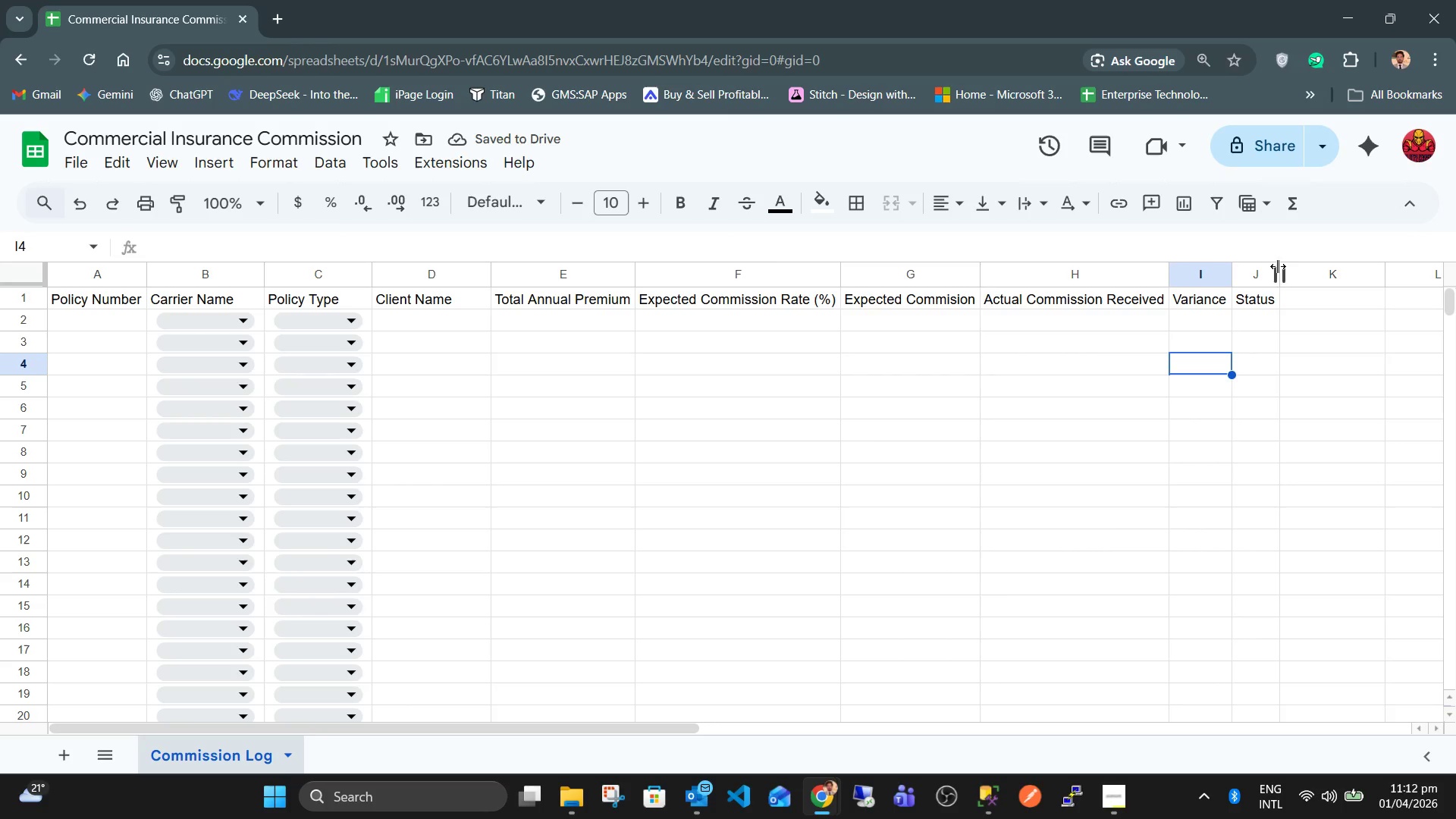 
left_click_drag(start_coordinate=[1280, 269], to_coordinate=[1297, 278])
 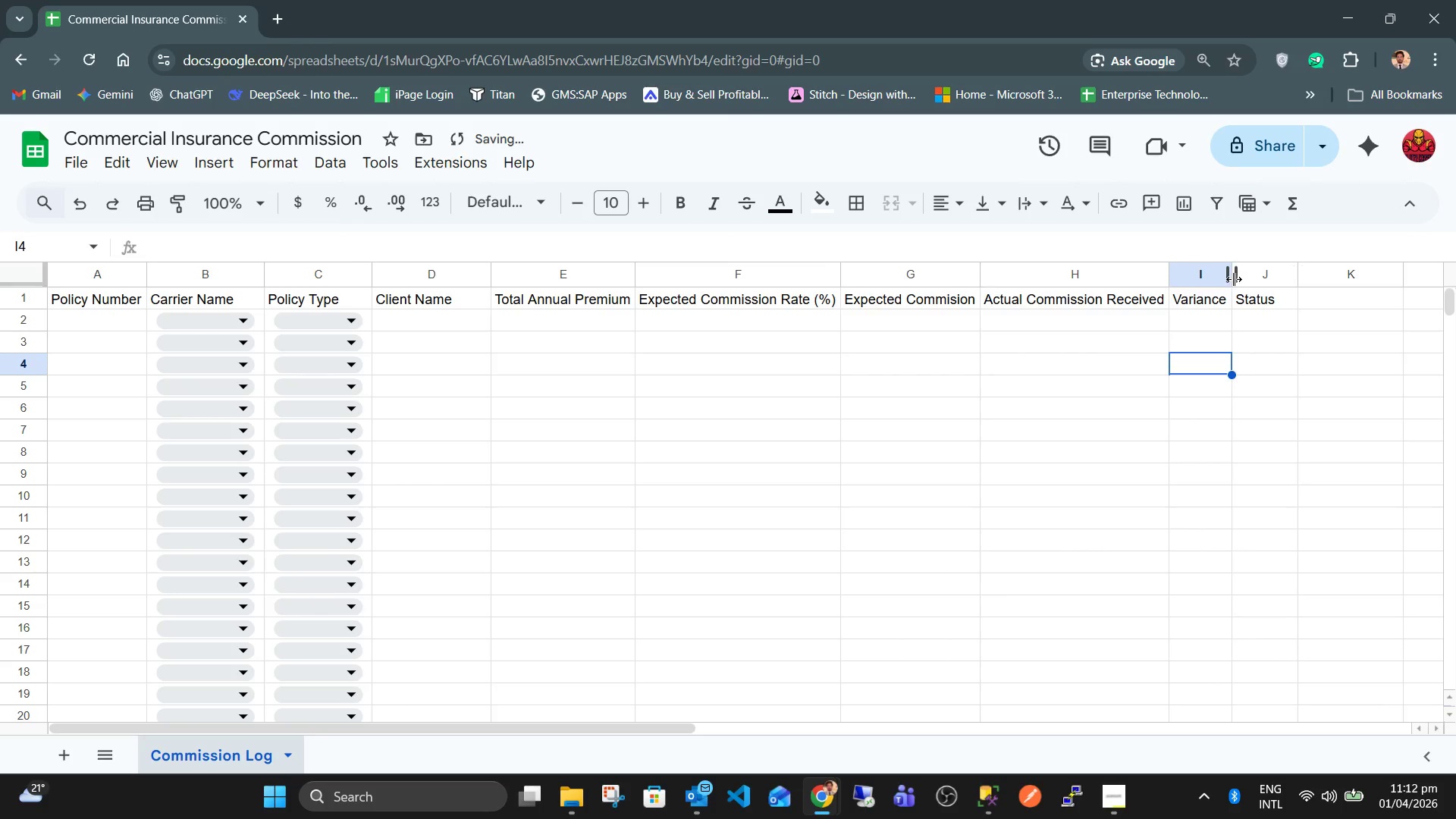 
left_click_drag(start_coordinate=[1234, 279], to_coordinate=[1249, 283])
 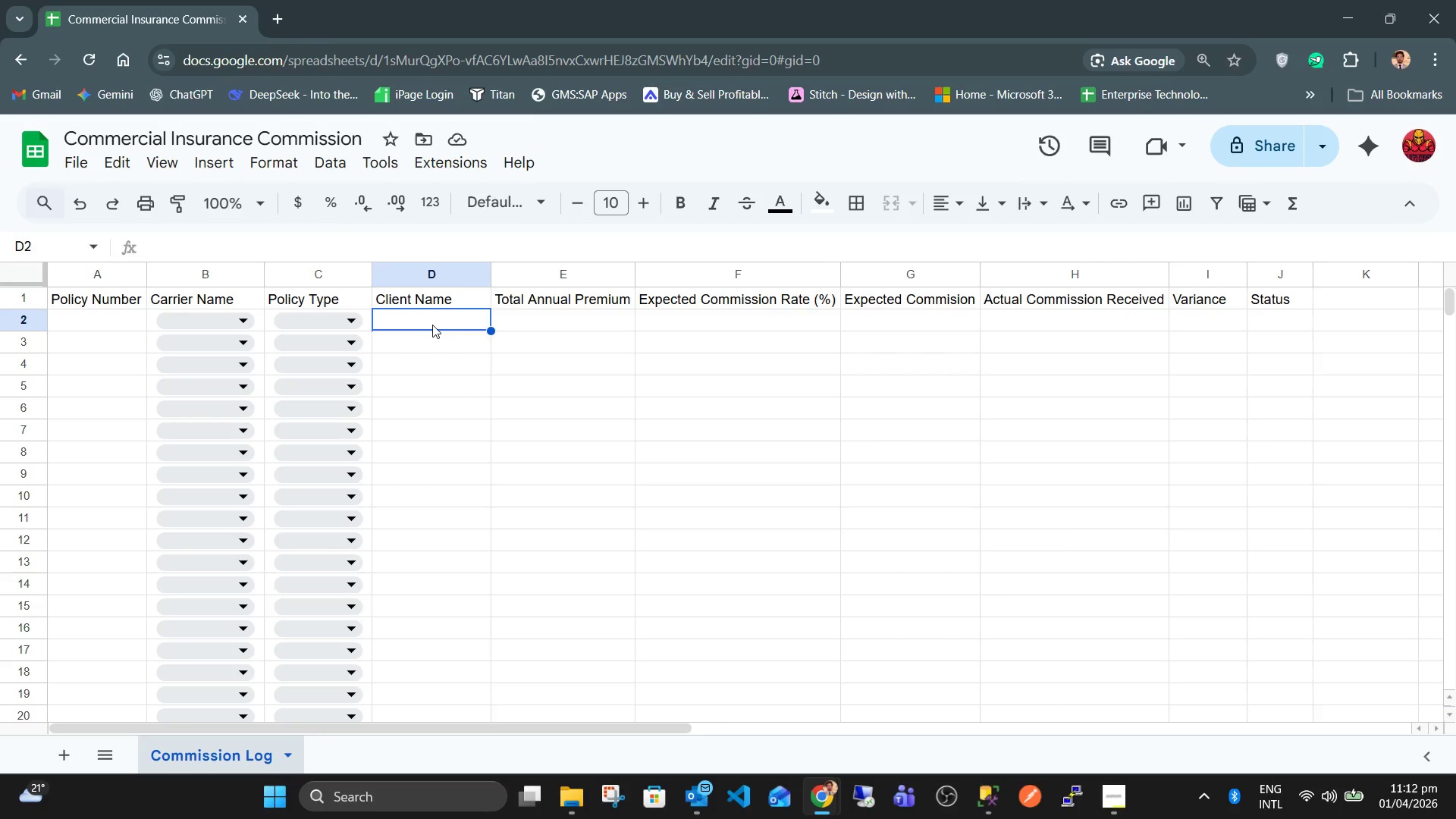 
wait(22.51)
 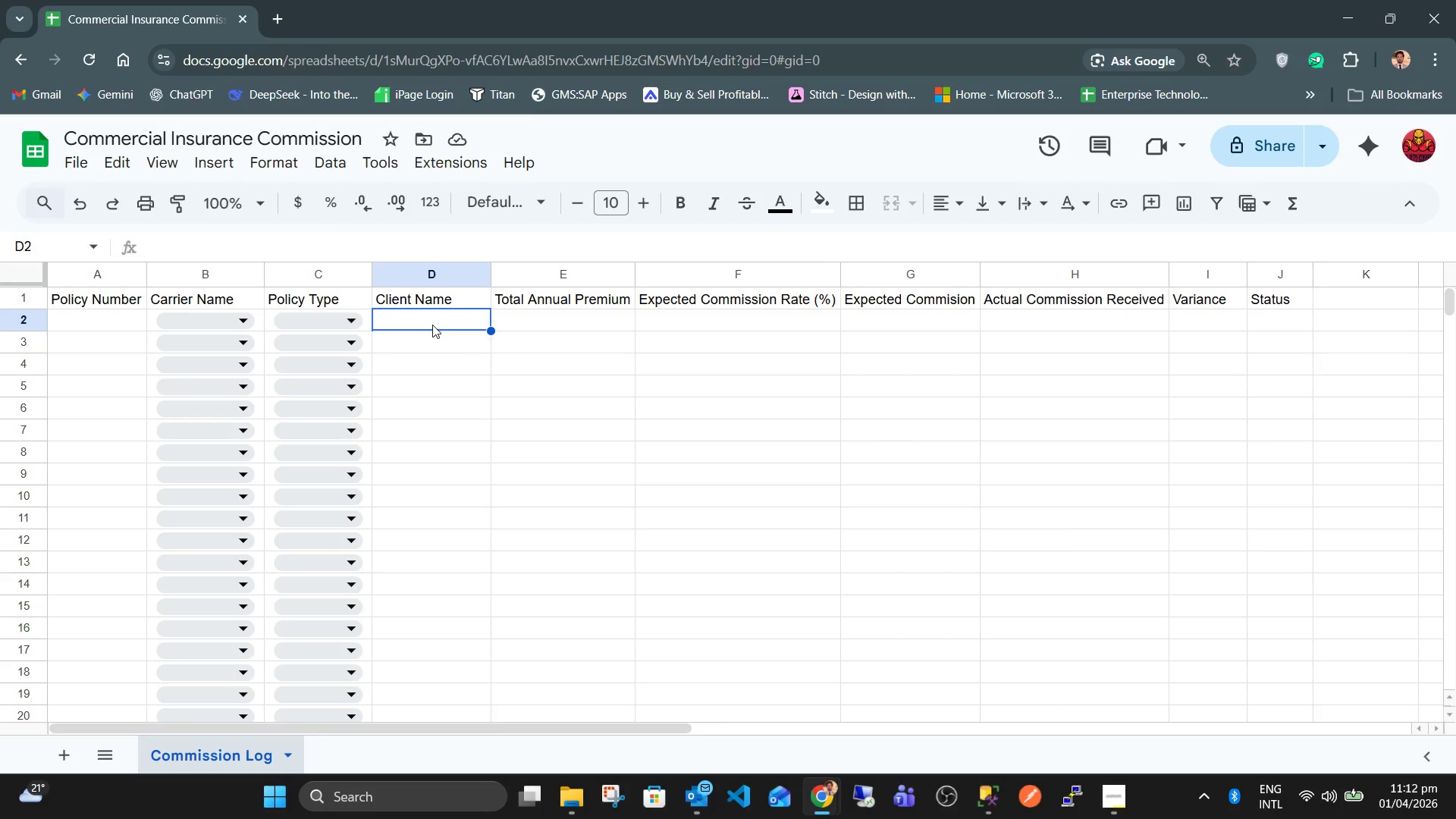 
left_click([908, 320])
 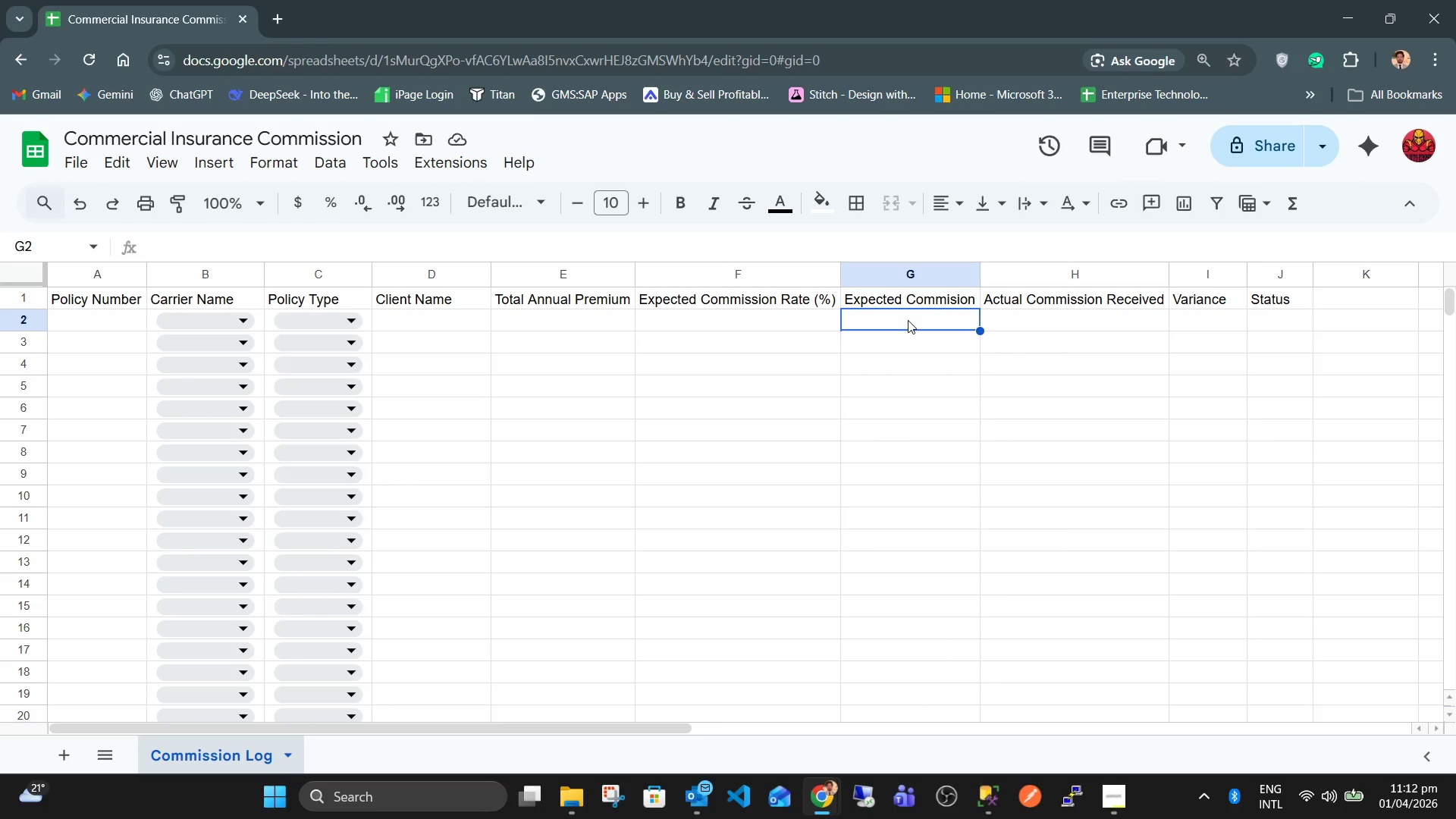 
key(Equal)
 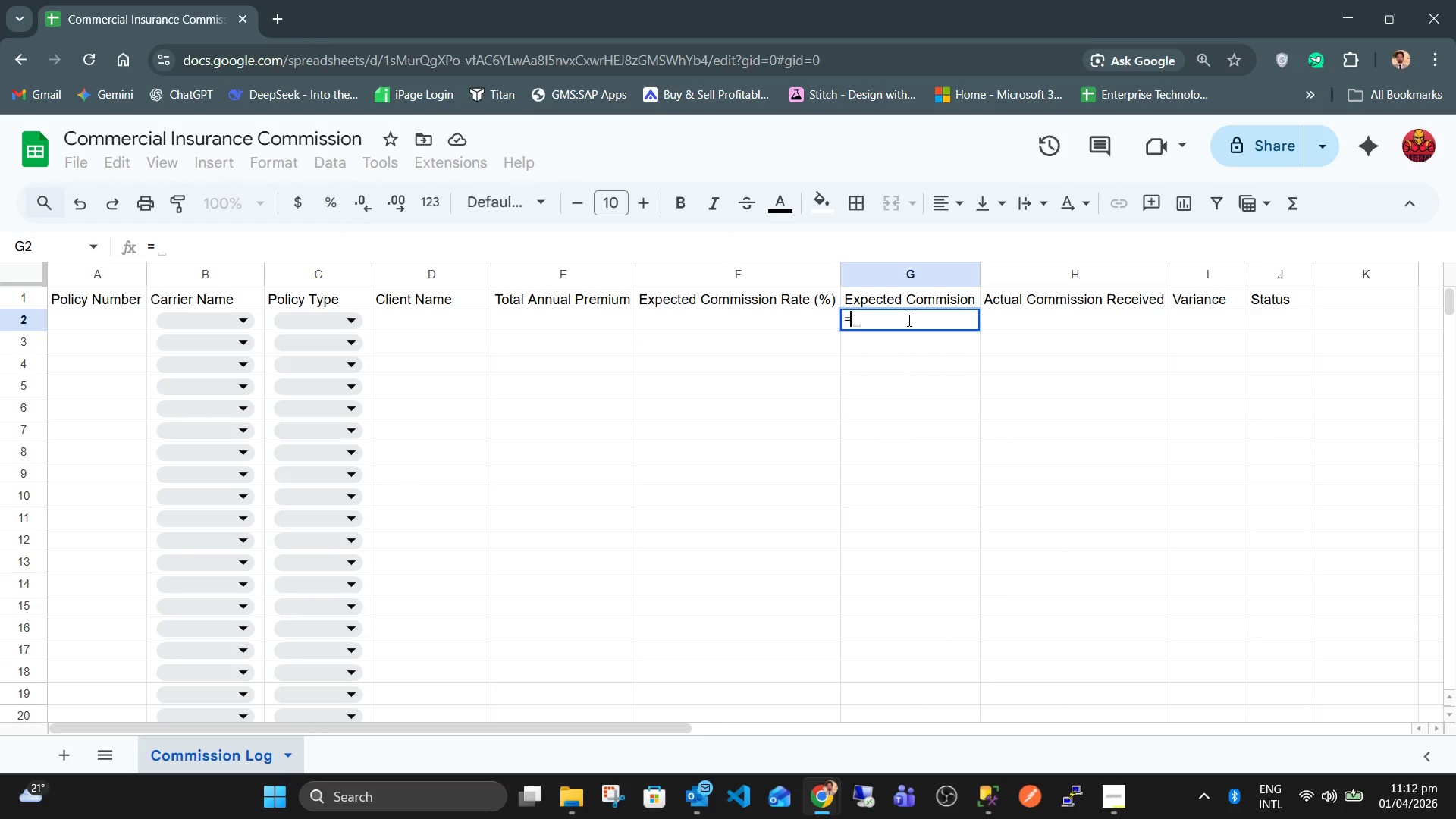 
key(ArrowLeft)
 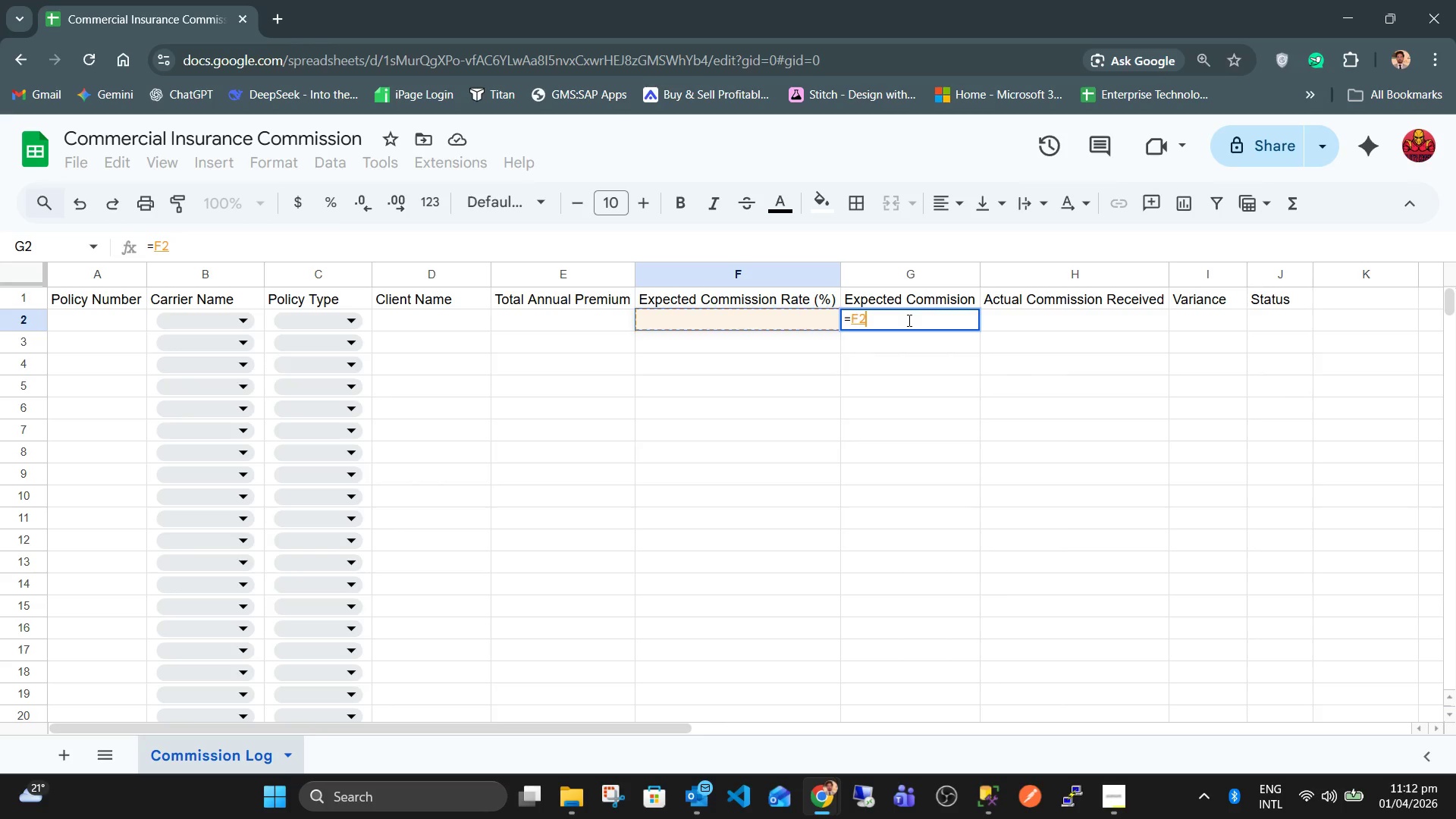 
key(ArrowLeft)
 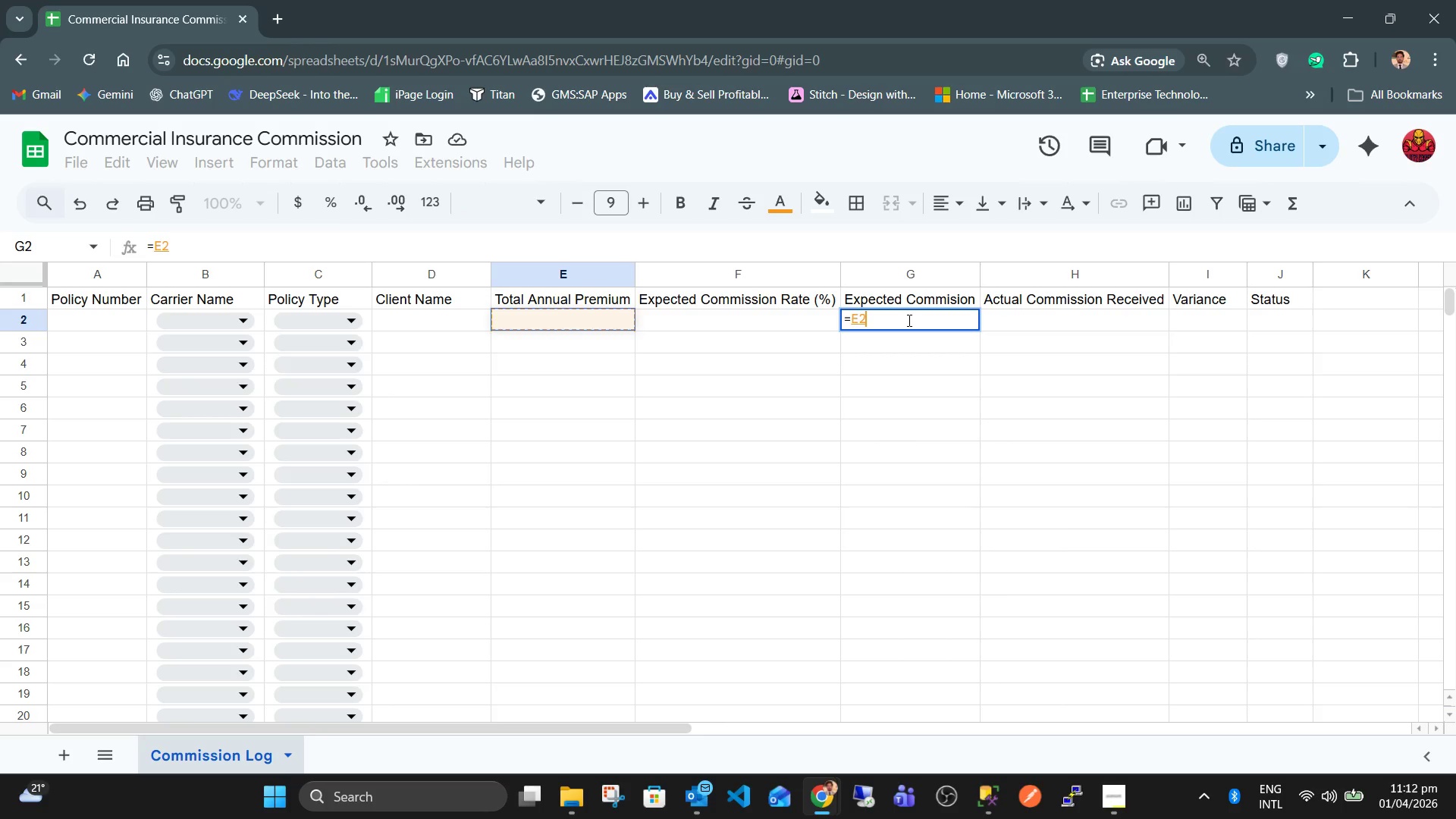 
hold_key(key=ShiftLeft, duration=2.08)
 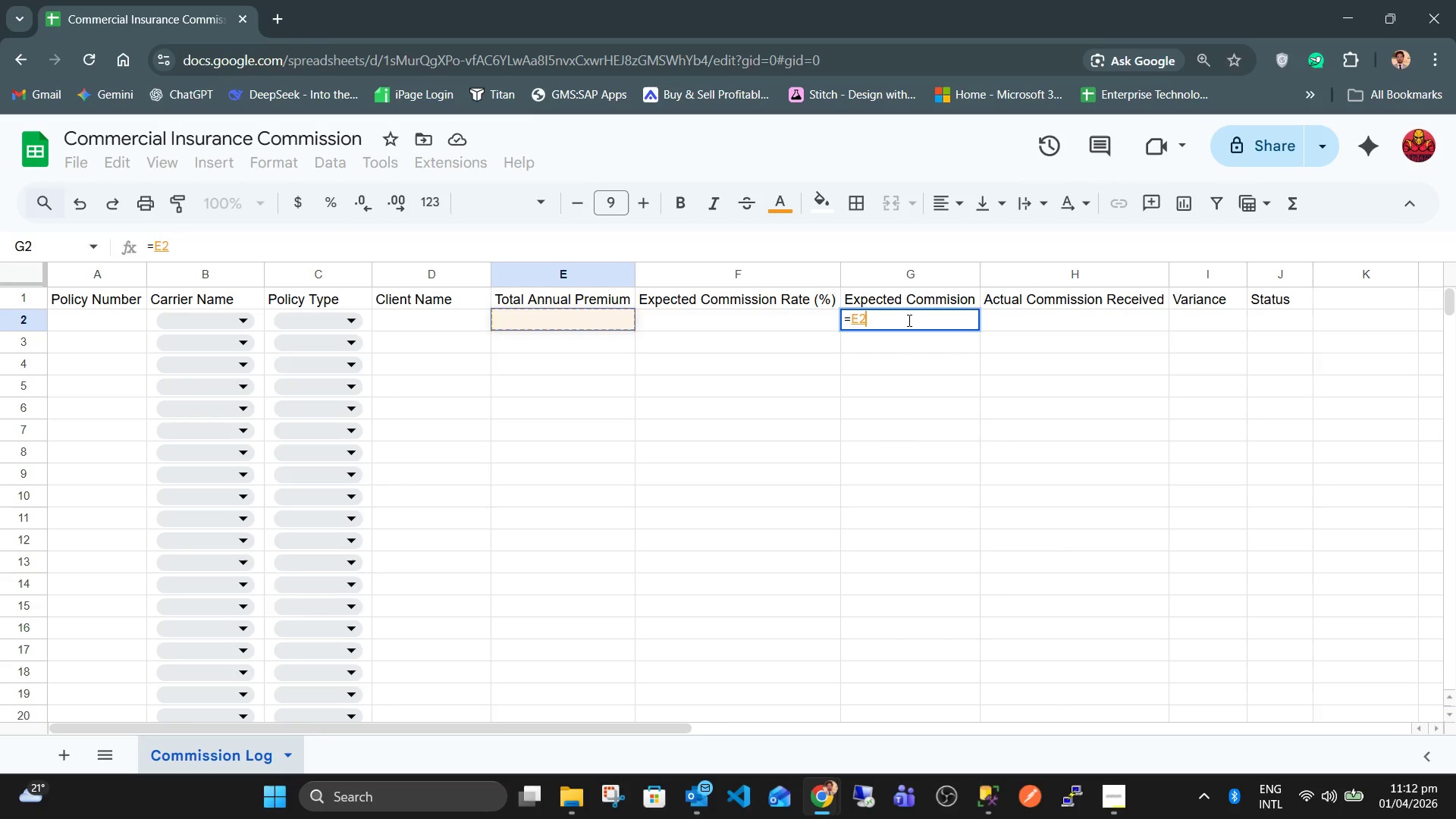 
key(Shift+8)
 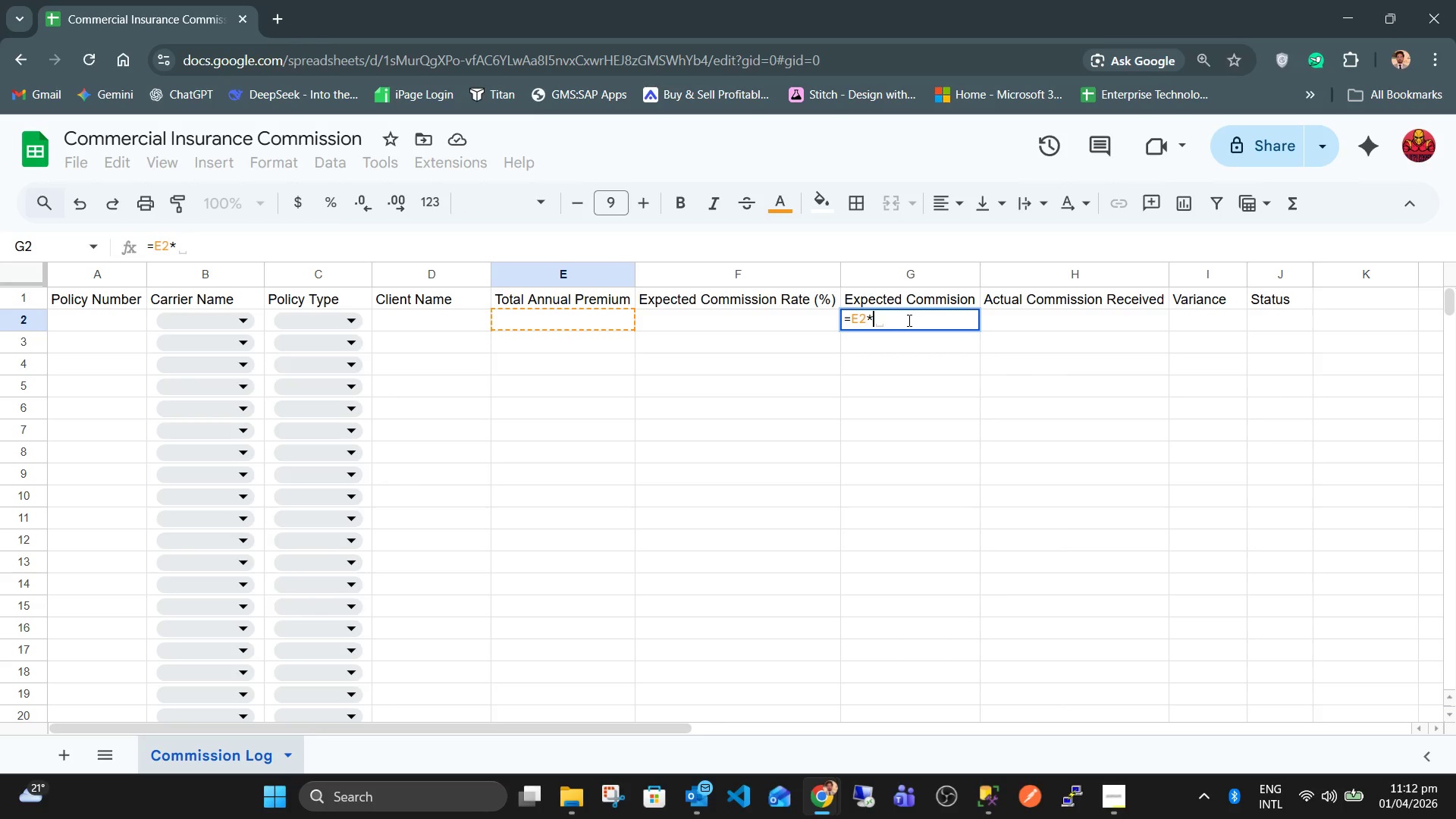 
hold_key(key=ShiftLeft, duration=0.48)
 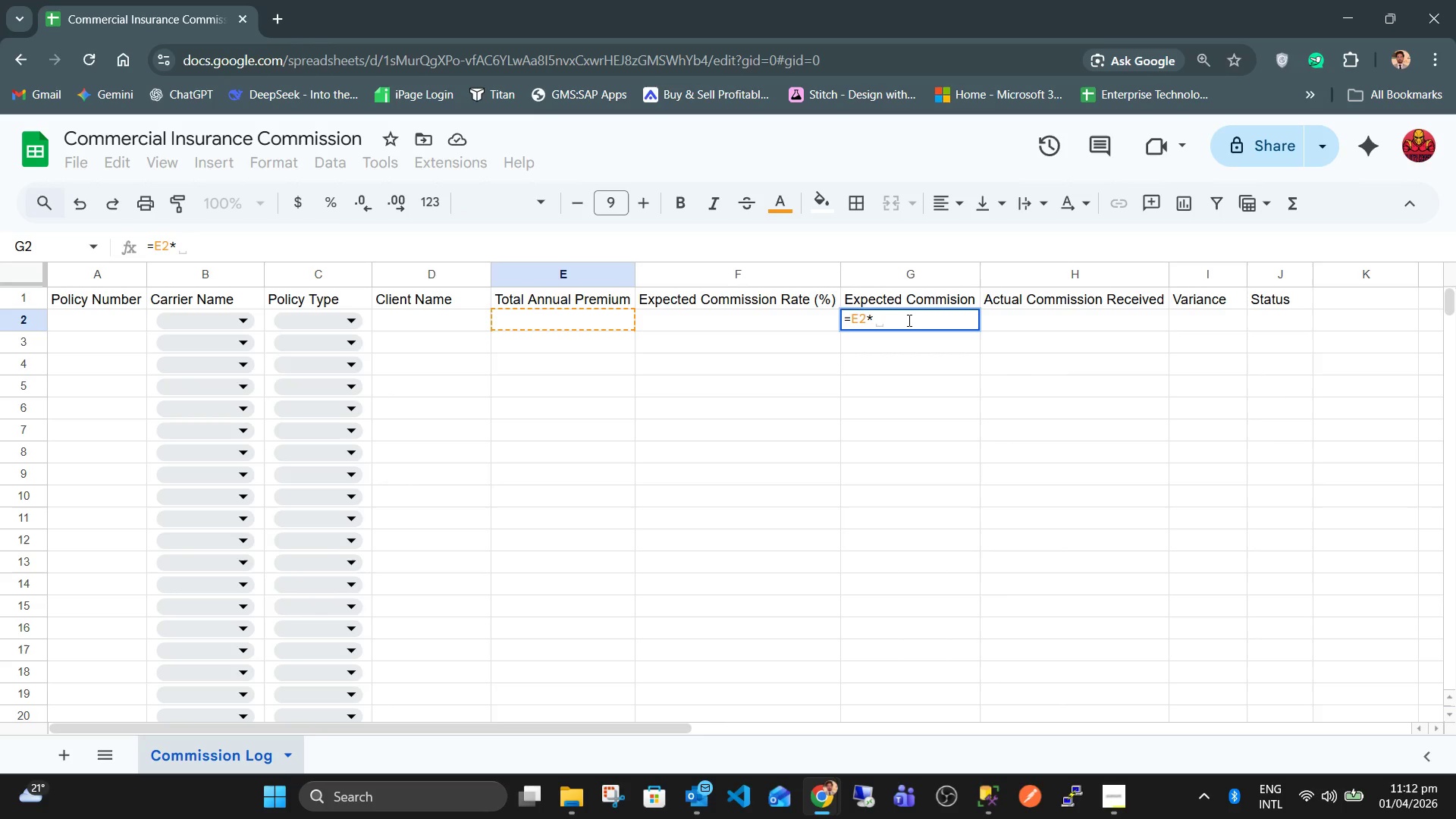 
key(ArrowRight)
 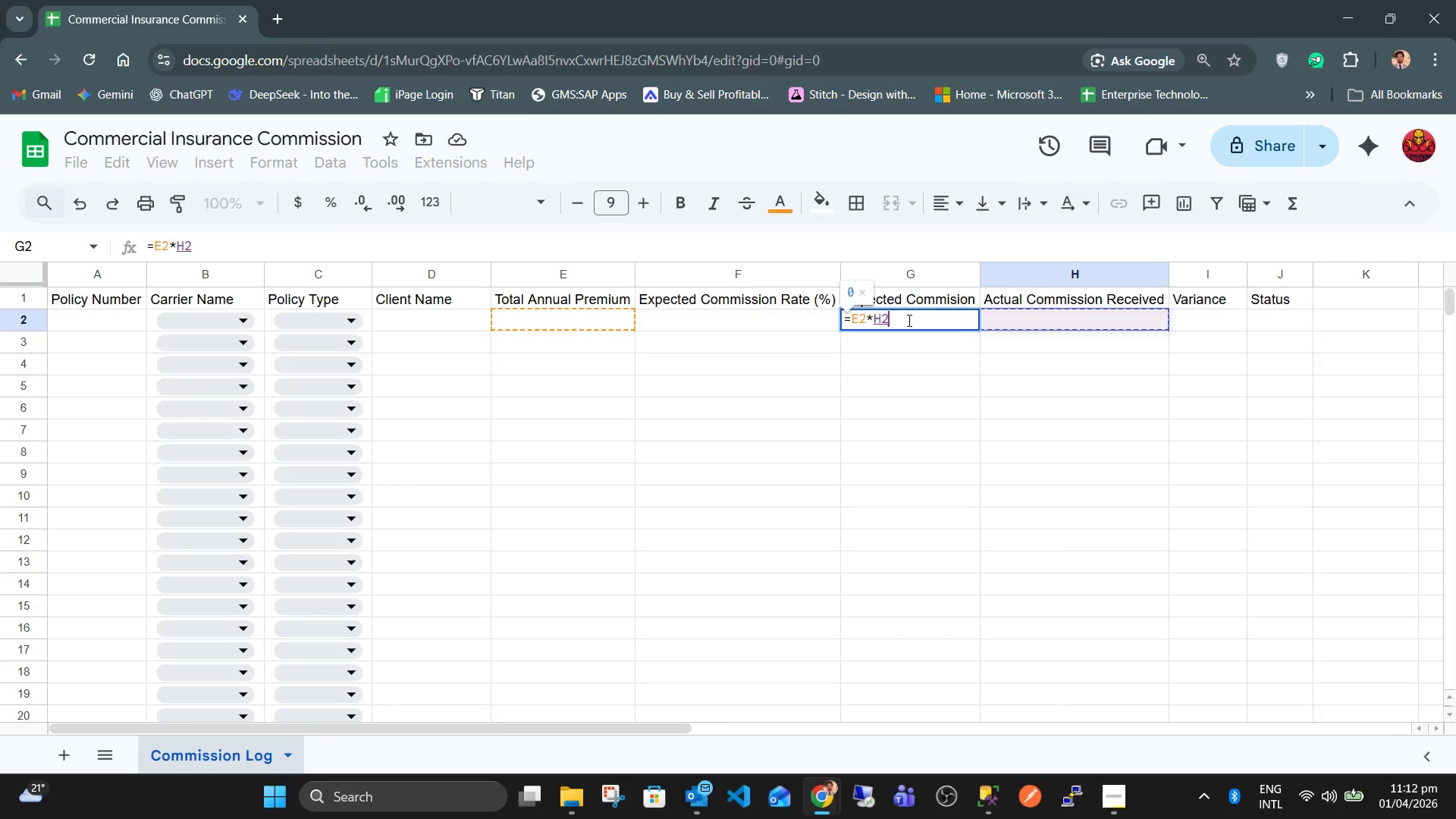 
key(ArrowLeft)
 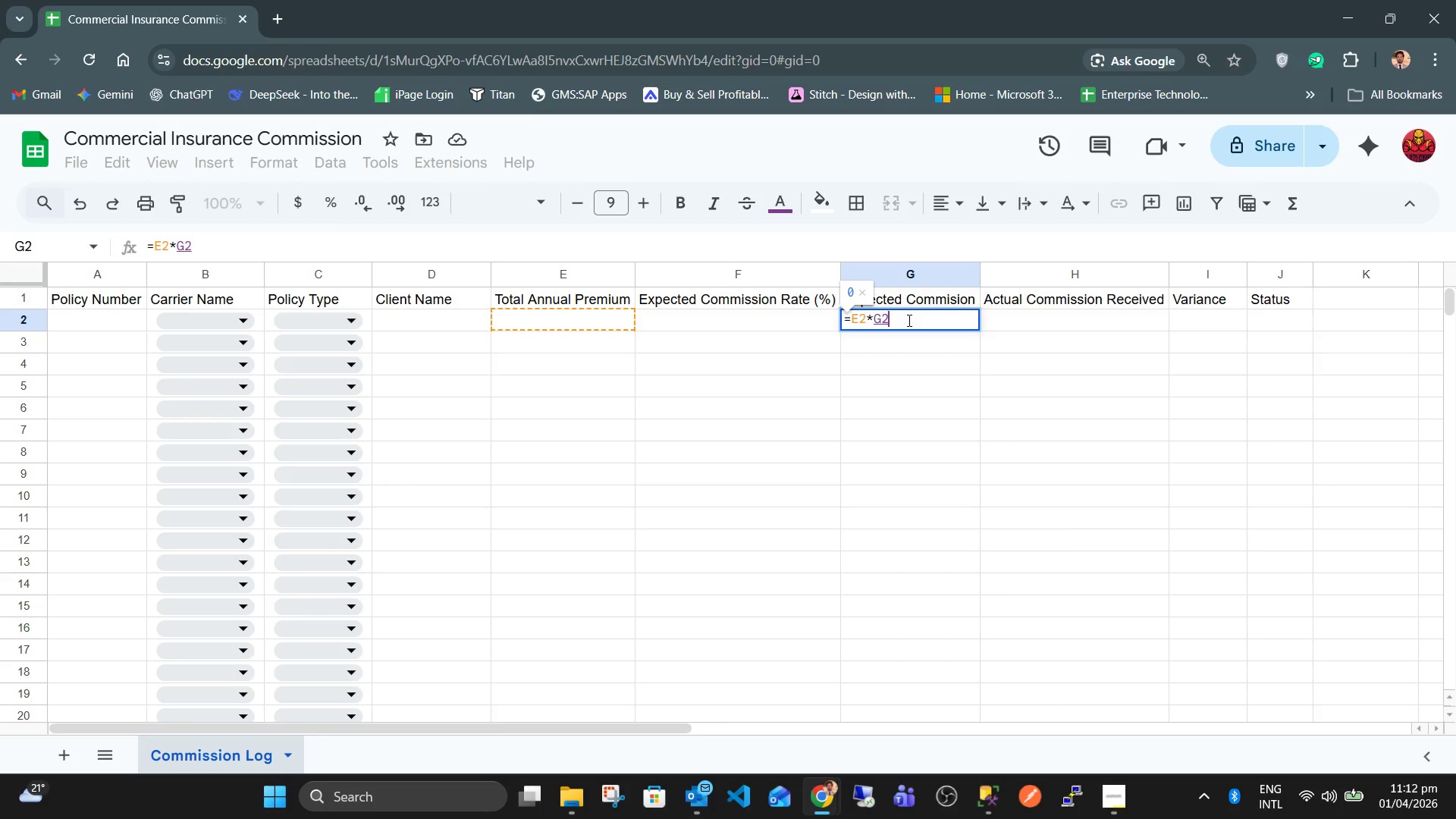 
key(ArrowLeft)
 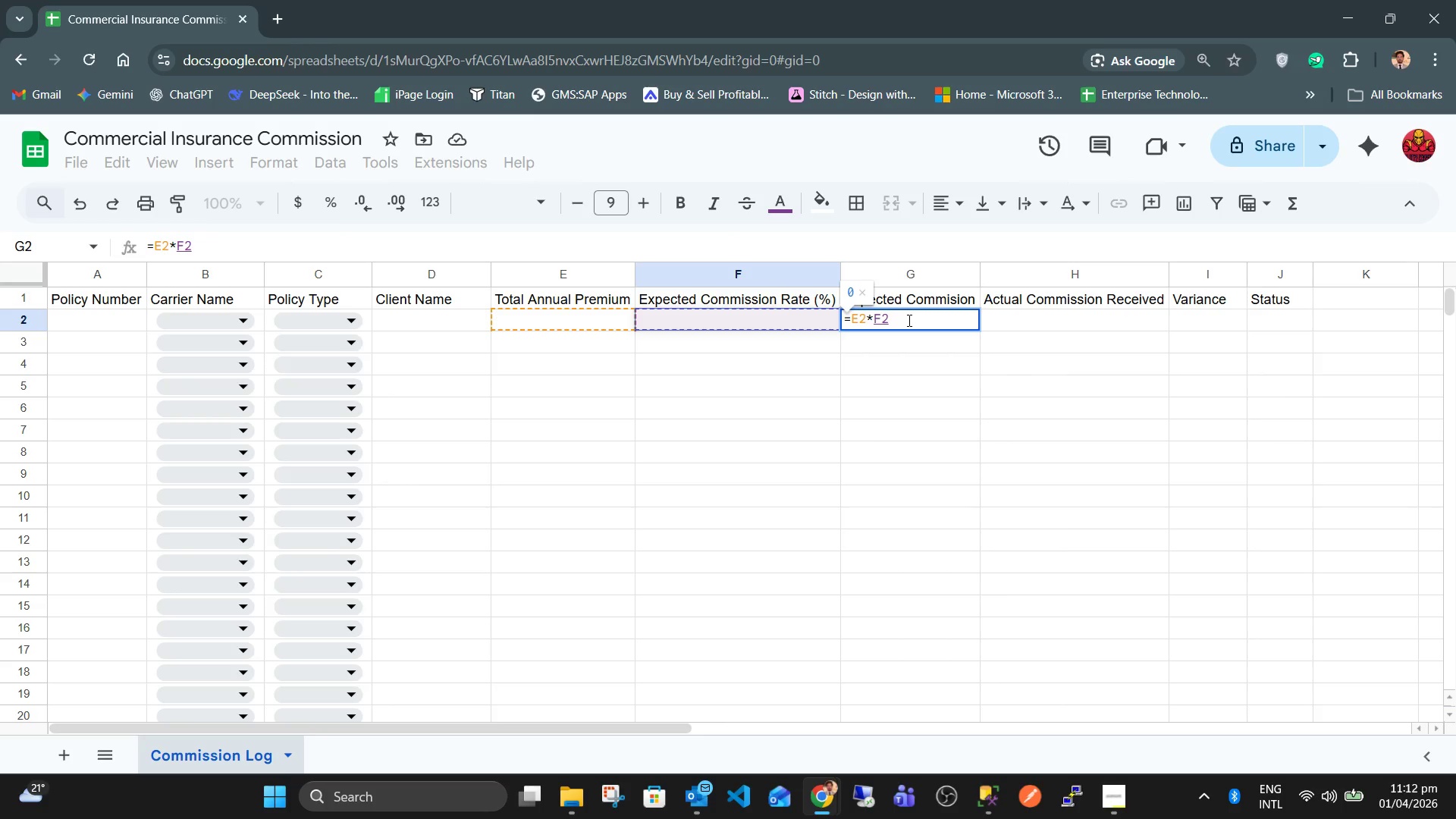 
key(Enter)
 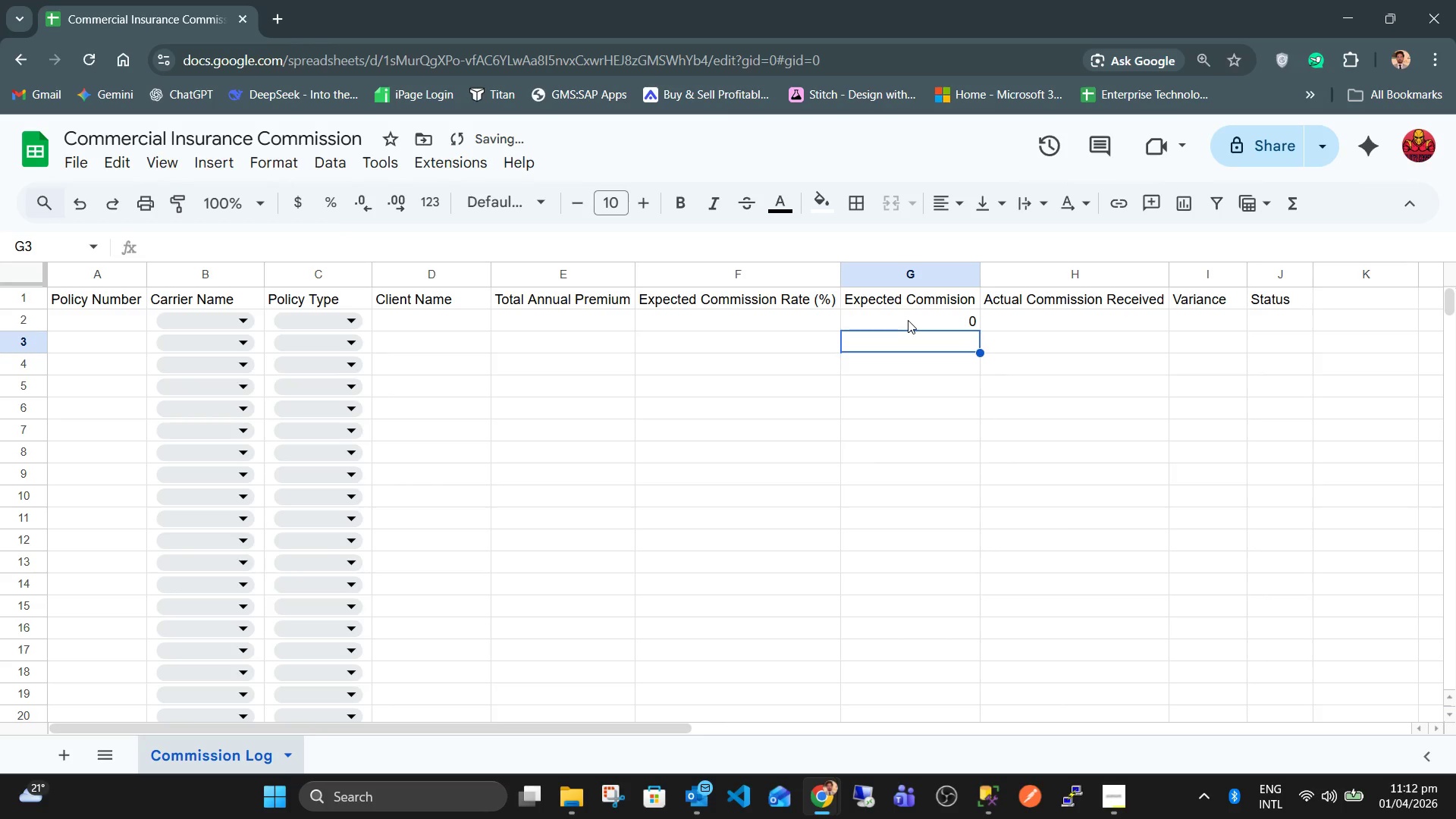 
key(ArrowUp)
 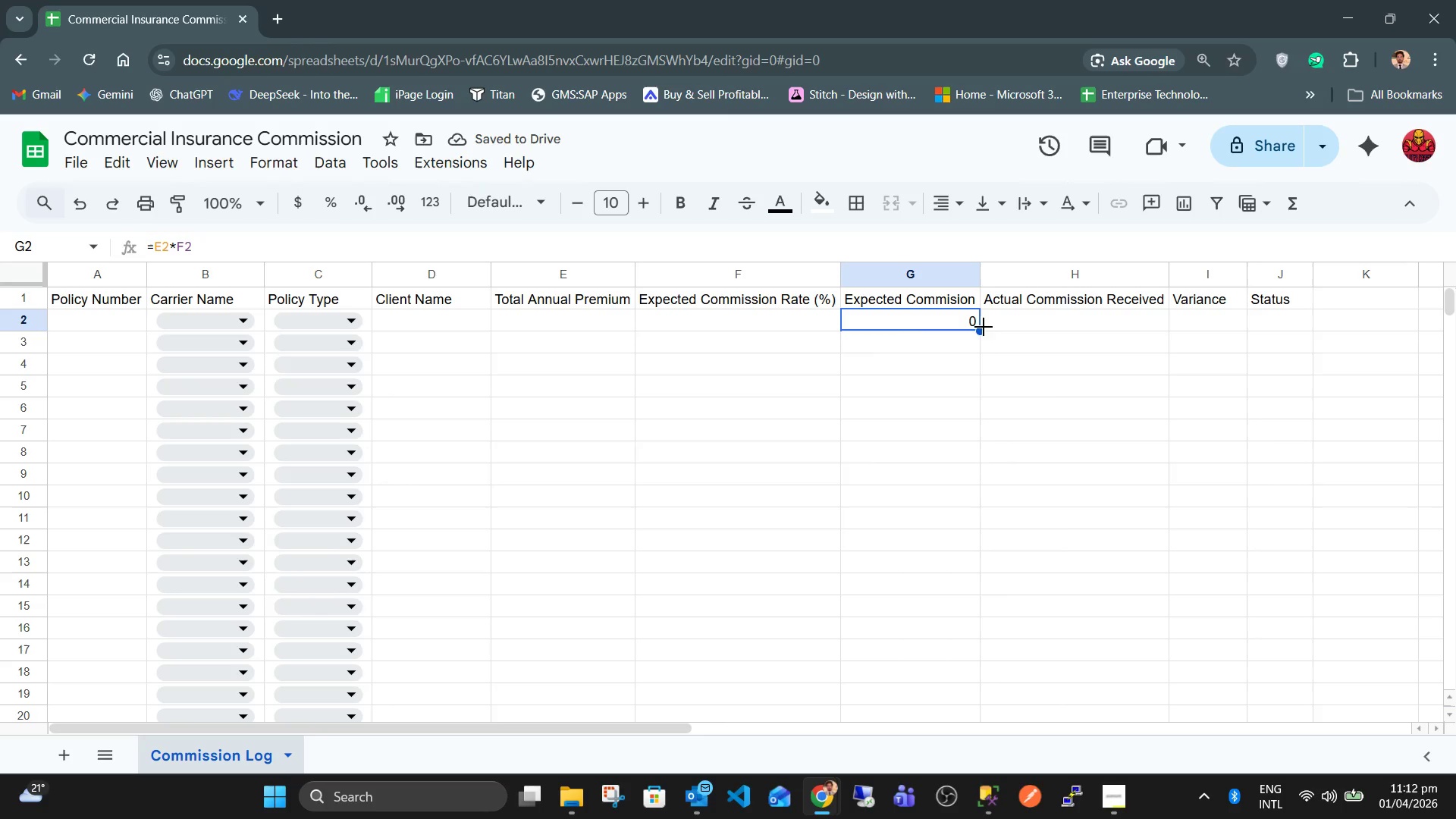 
double_click([981, 331])
 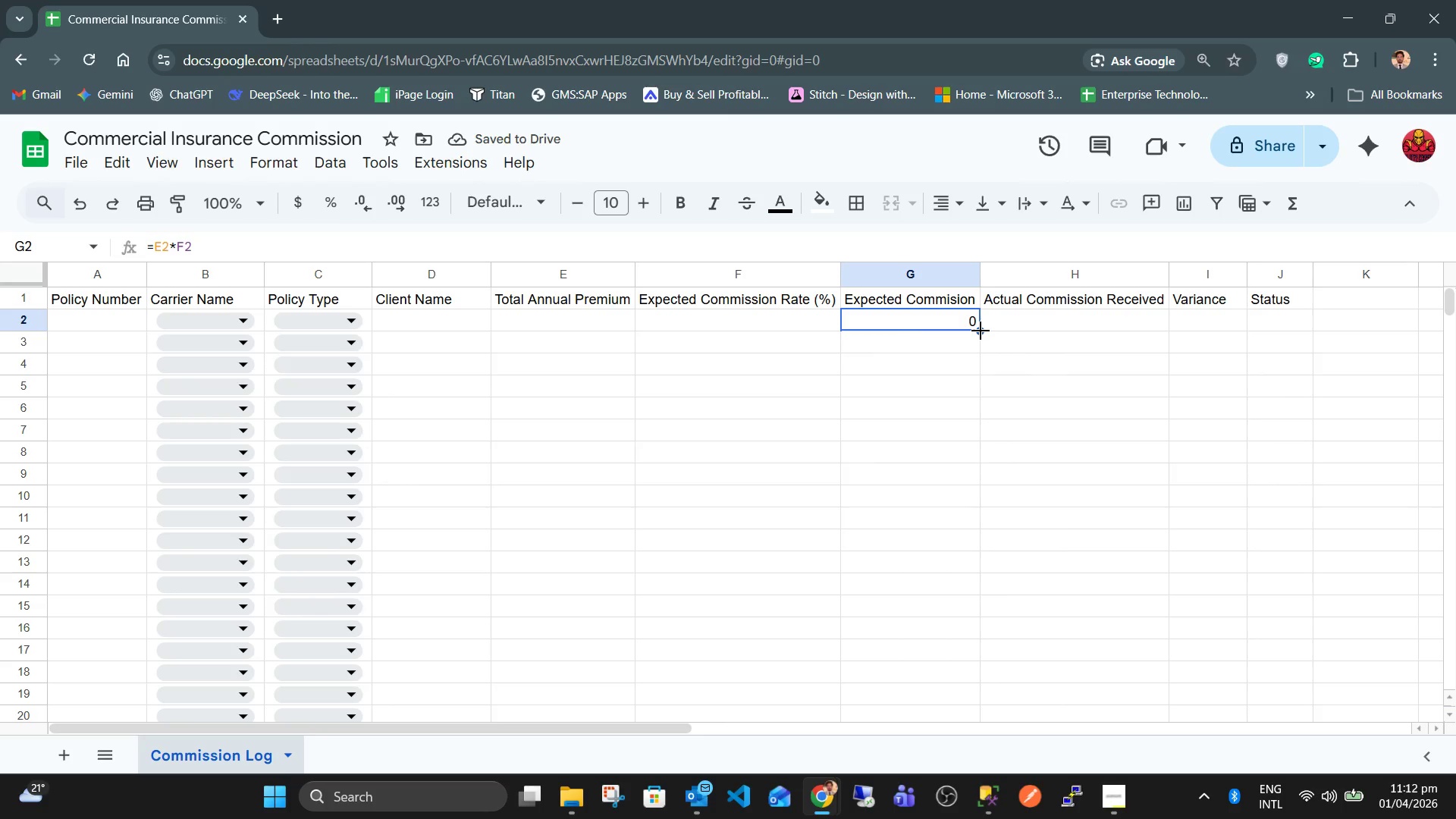 
left_click_drag(start_coordinate=[981, 331], to_coordinate=[890, 576])
 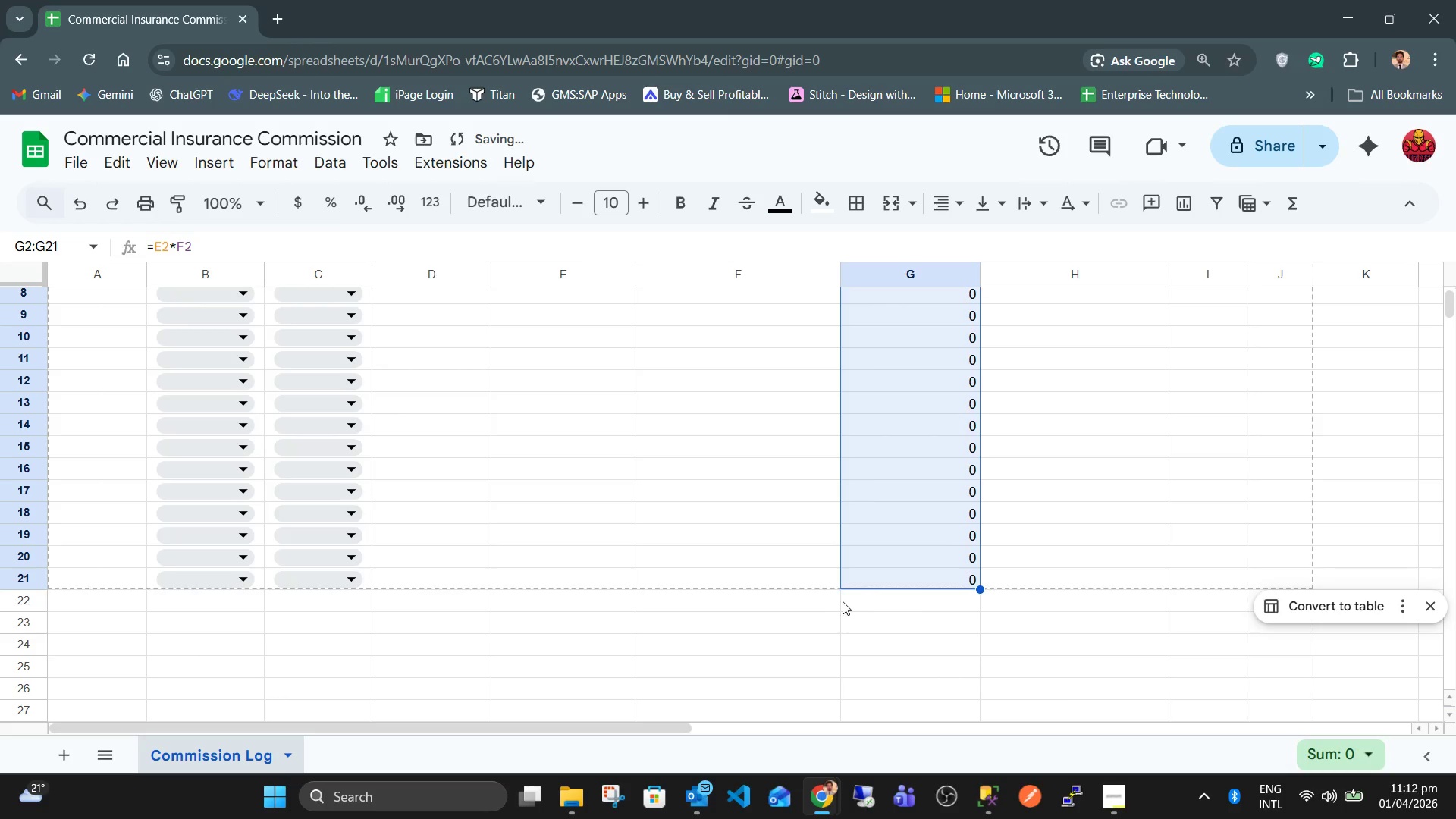 
left_click([834, 603])
 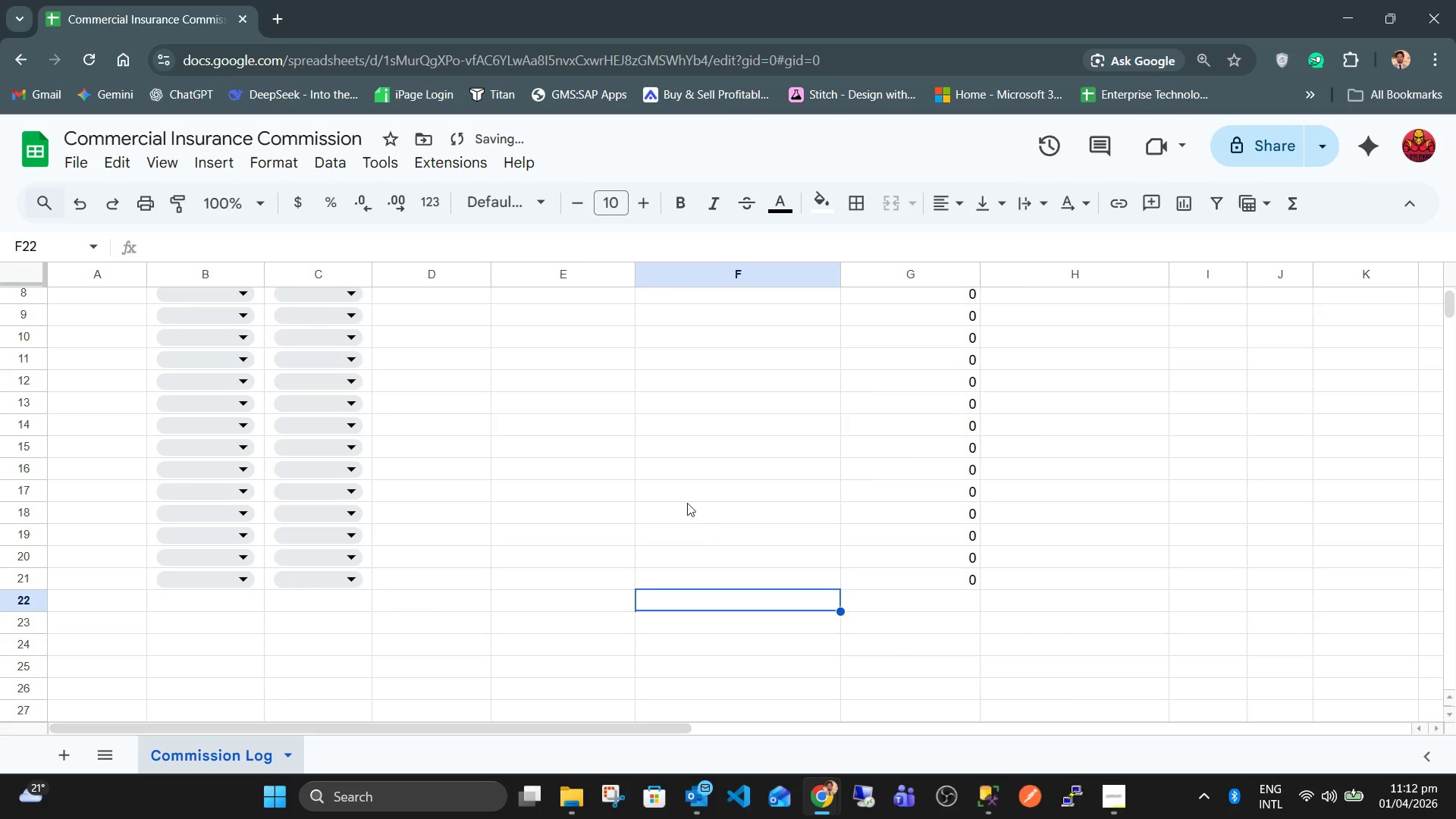 
scroll: coordinate [686, 497], scroll_direction: up, amount: 5.0